 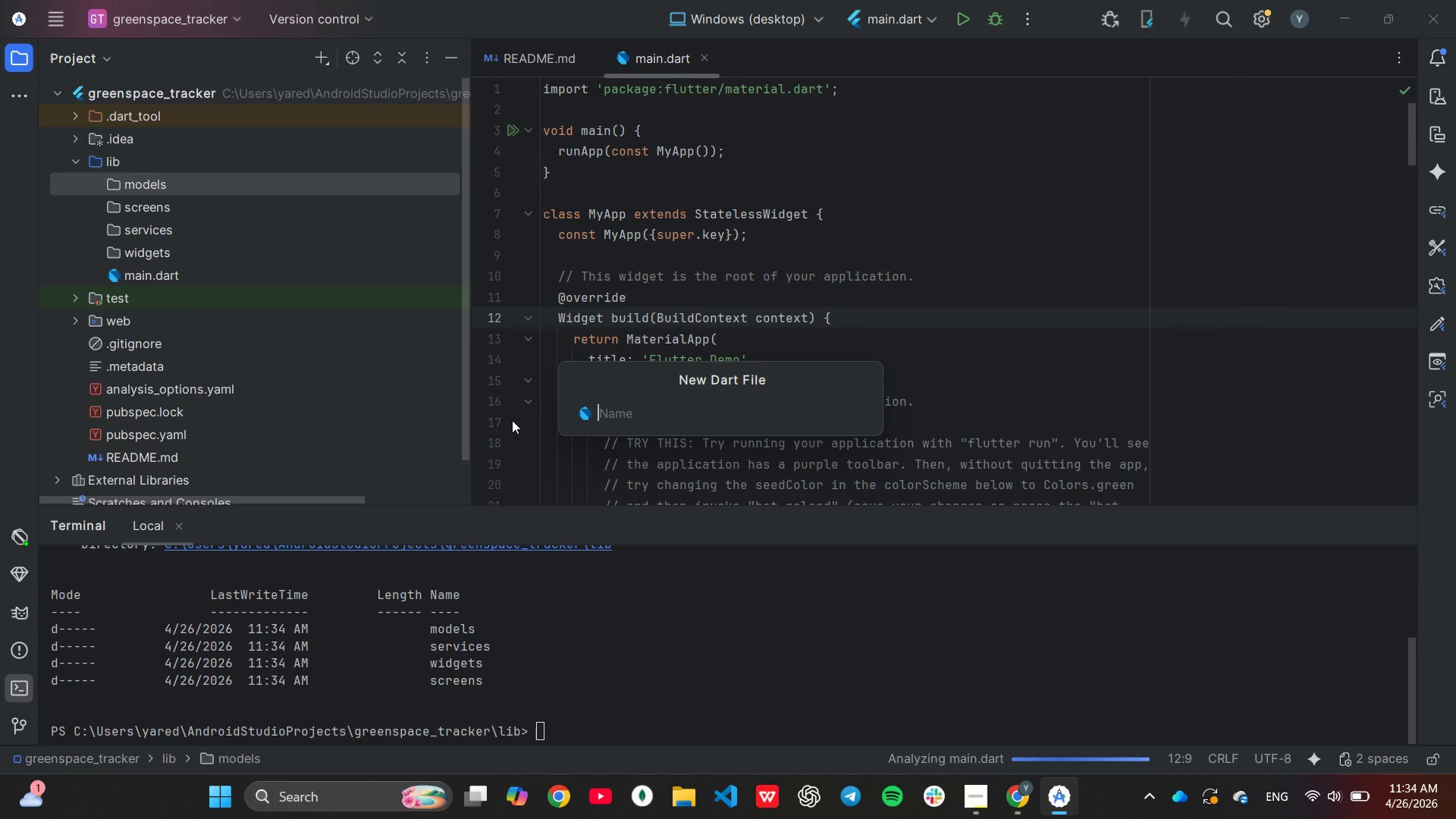 
type(tree_model)
 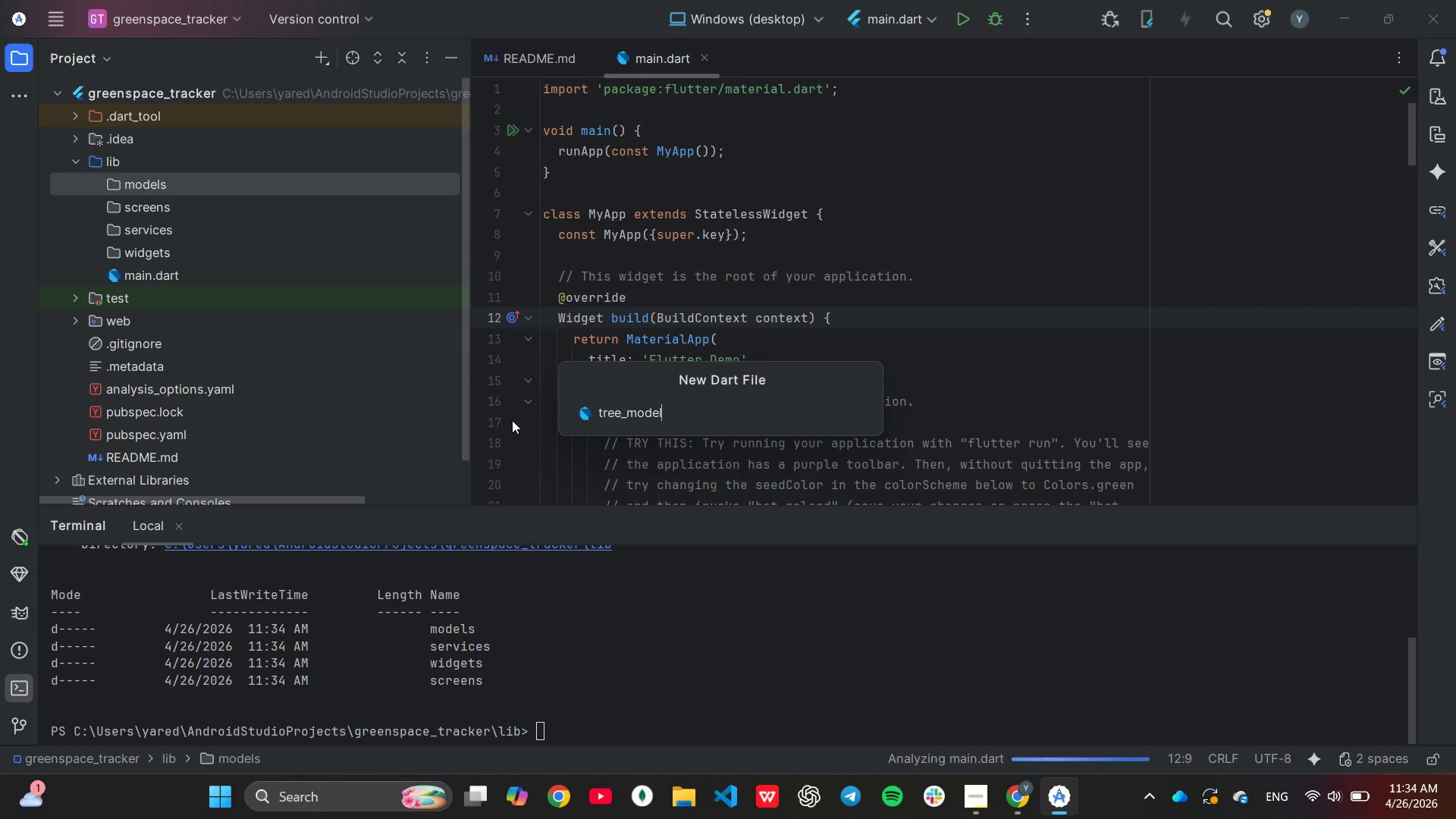 
key(Enter)
 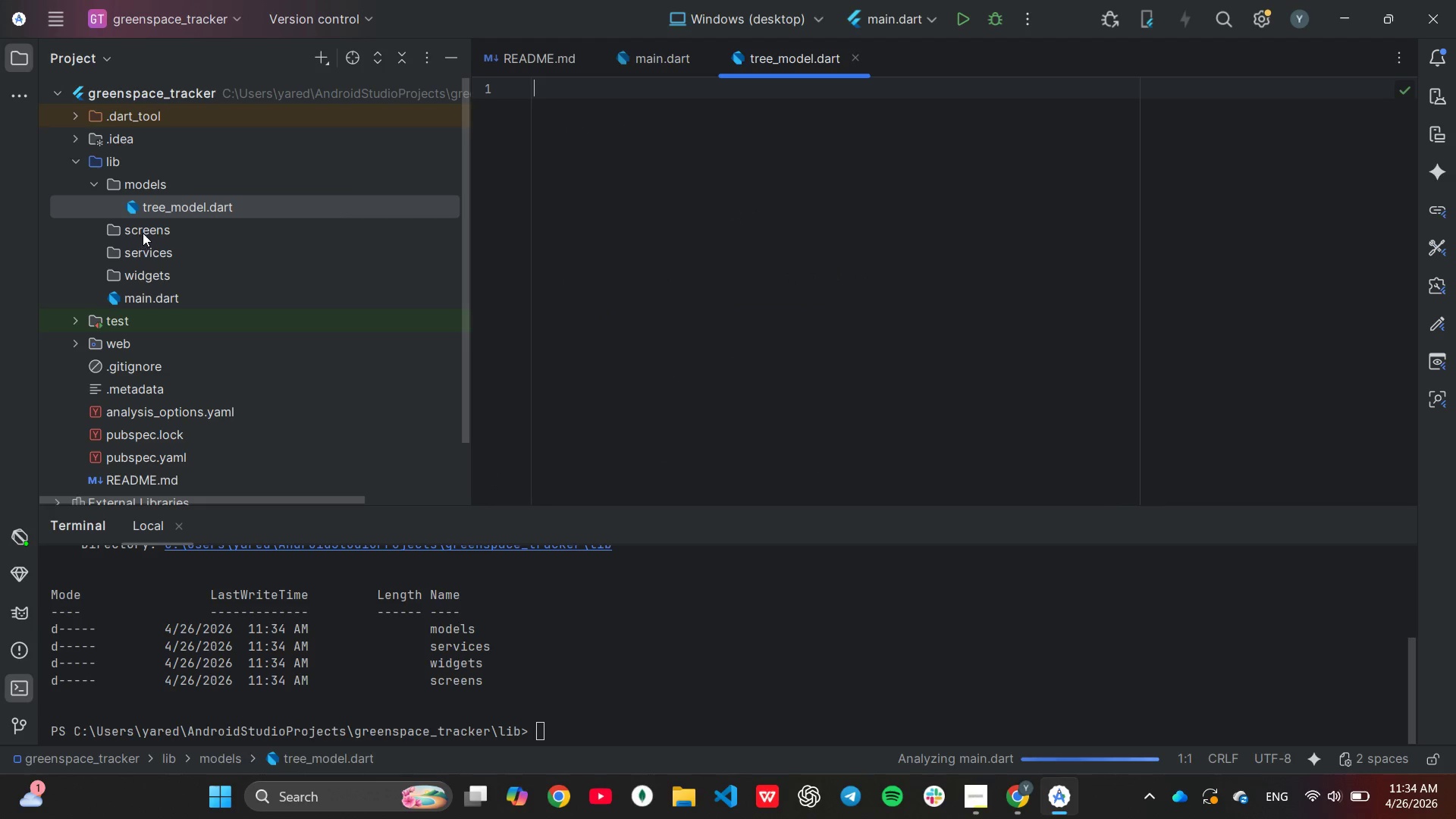 
mouse_move([190, 223])
 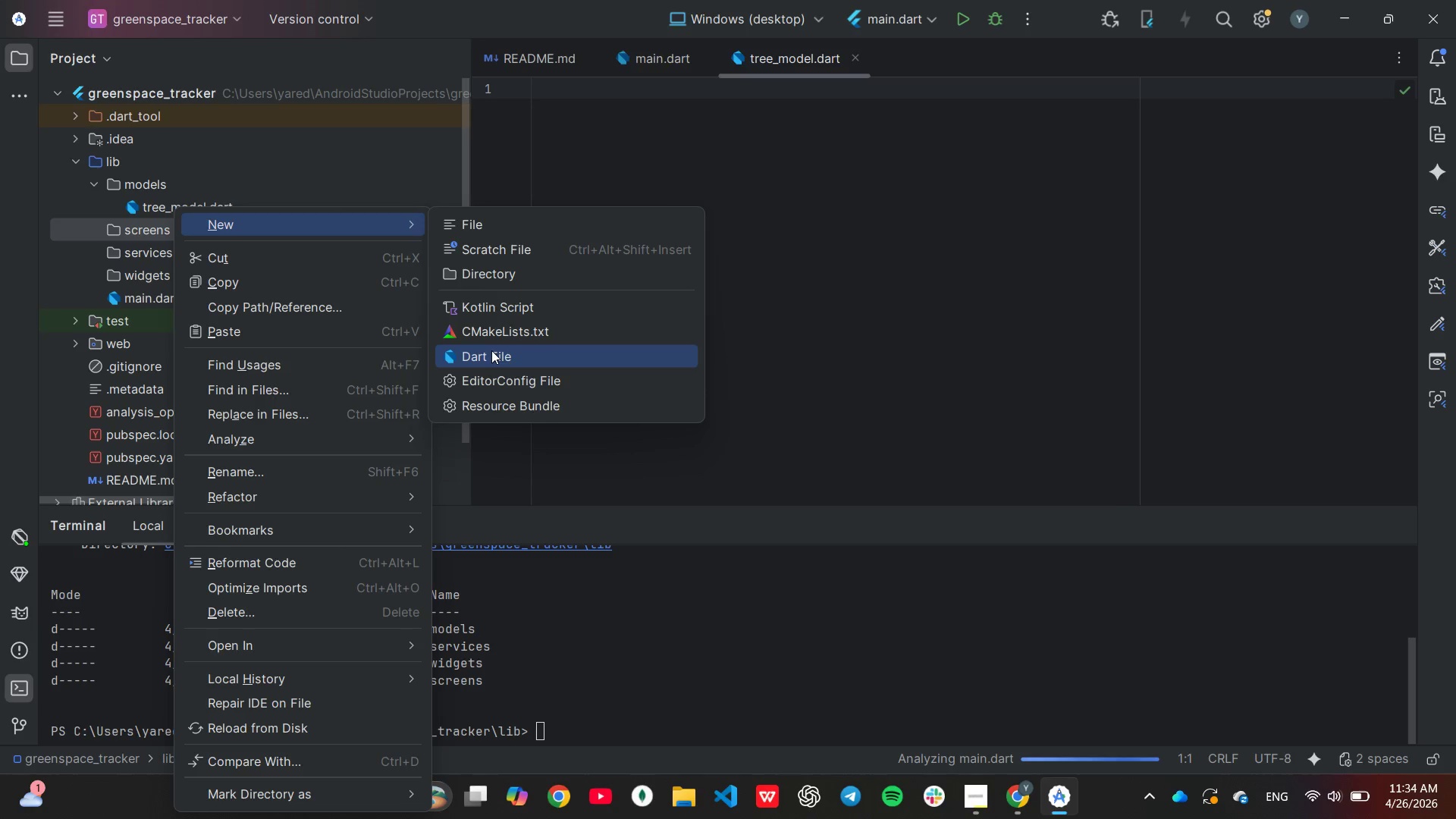 
left_click([491, 361])
 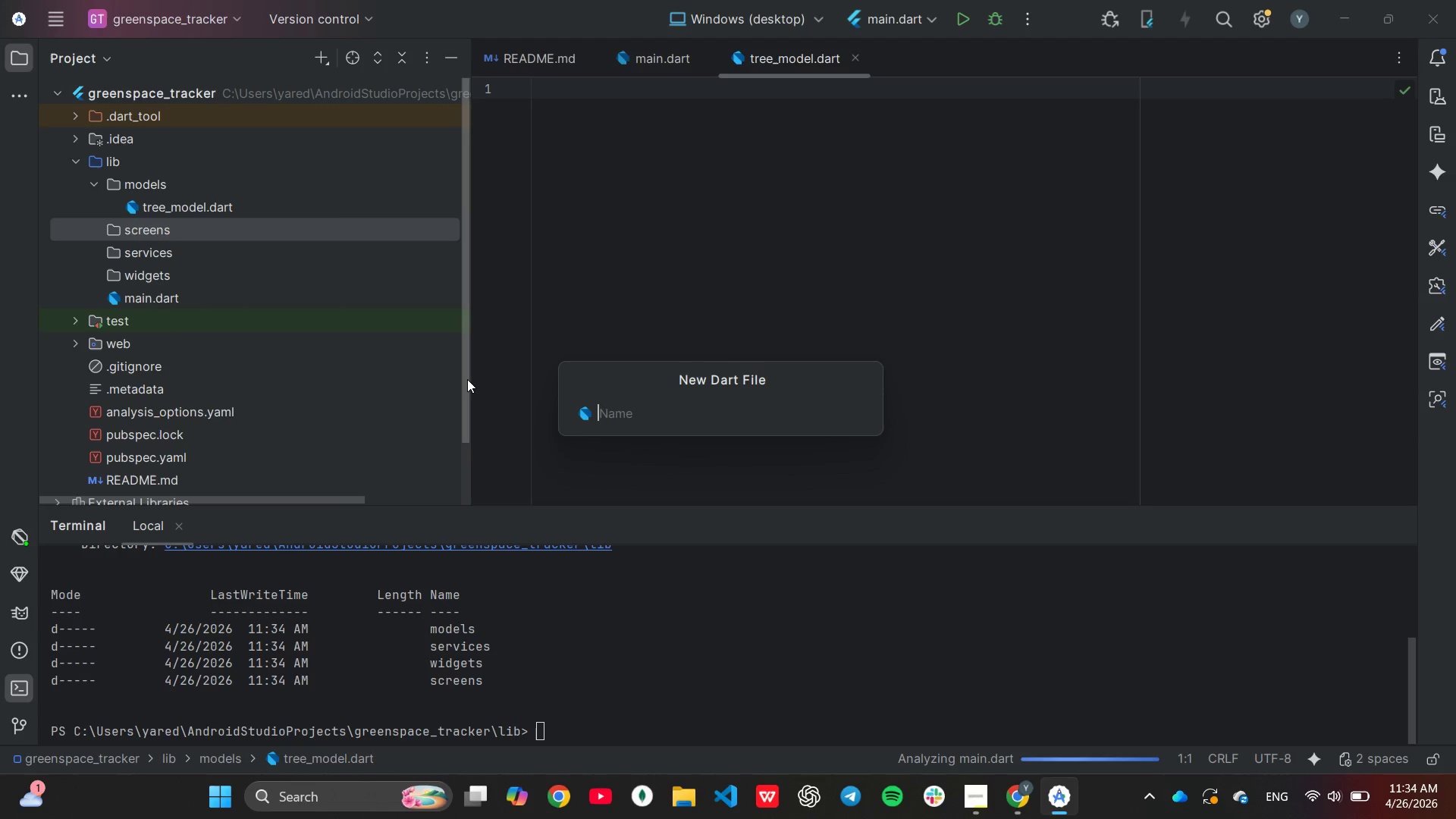 
type(wet)
key(Backspace)
type(ather_service)
 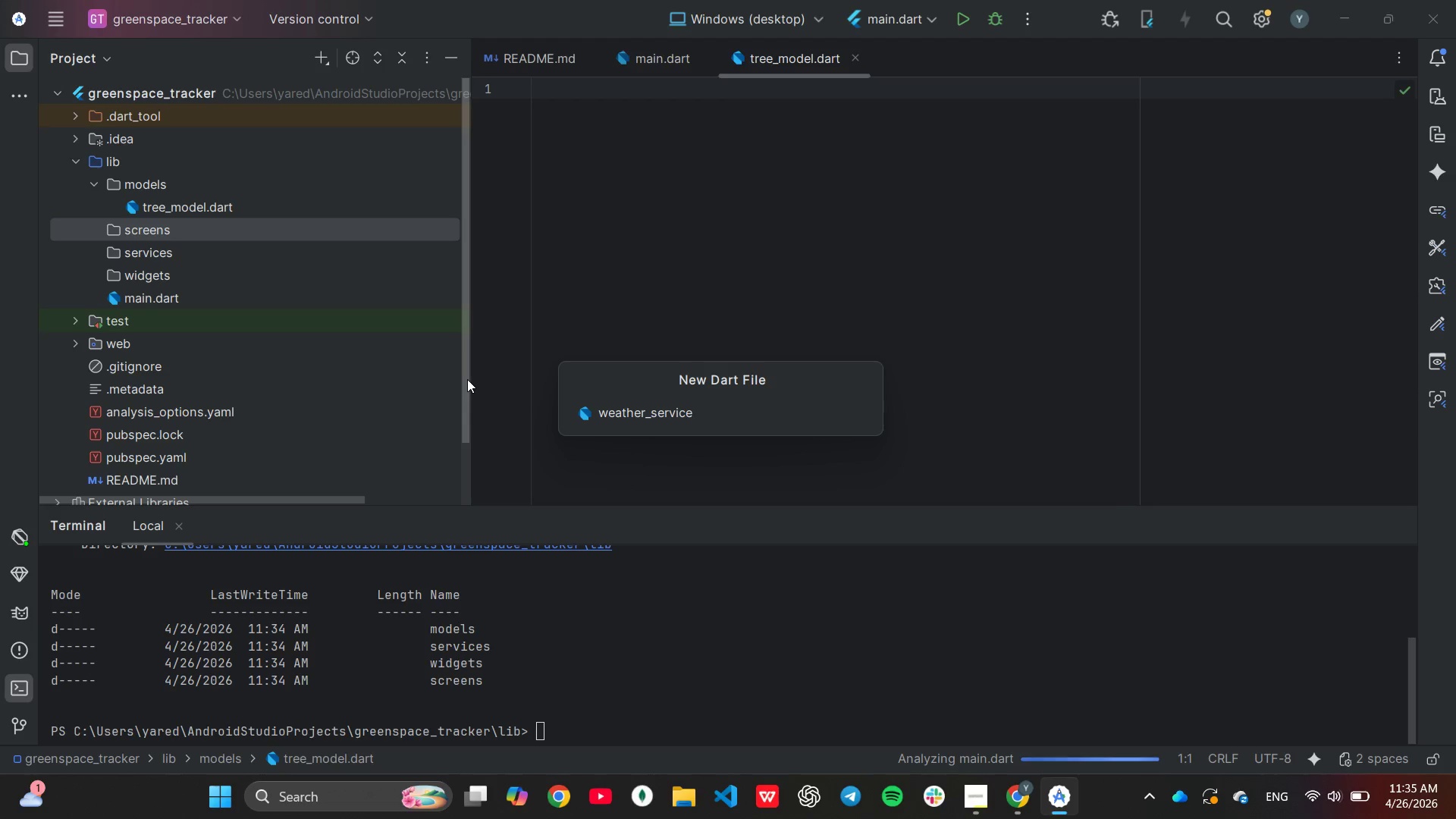 
key(Enter)
 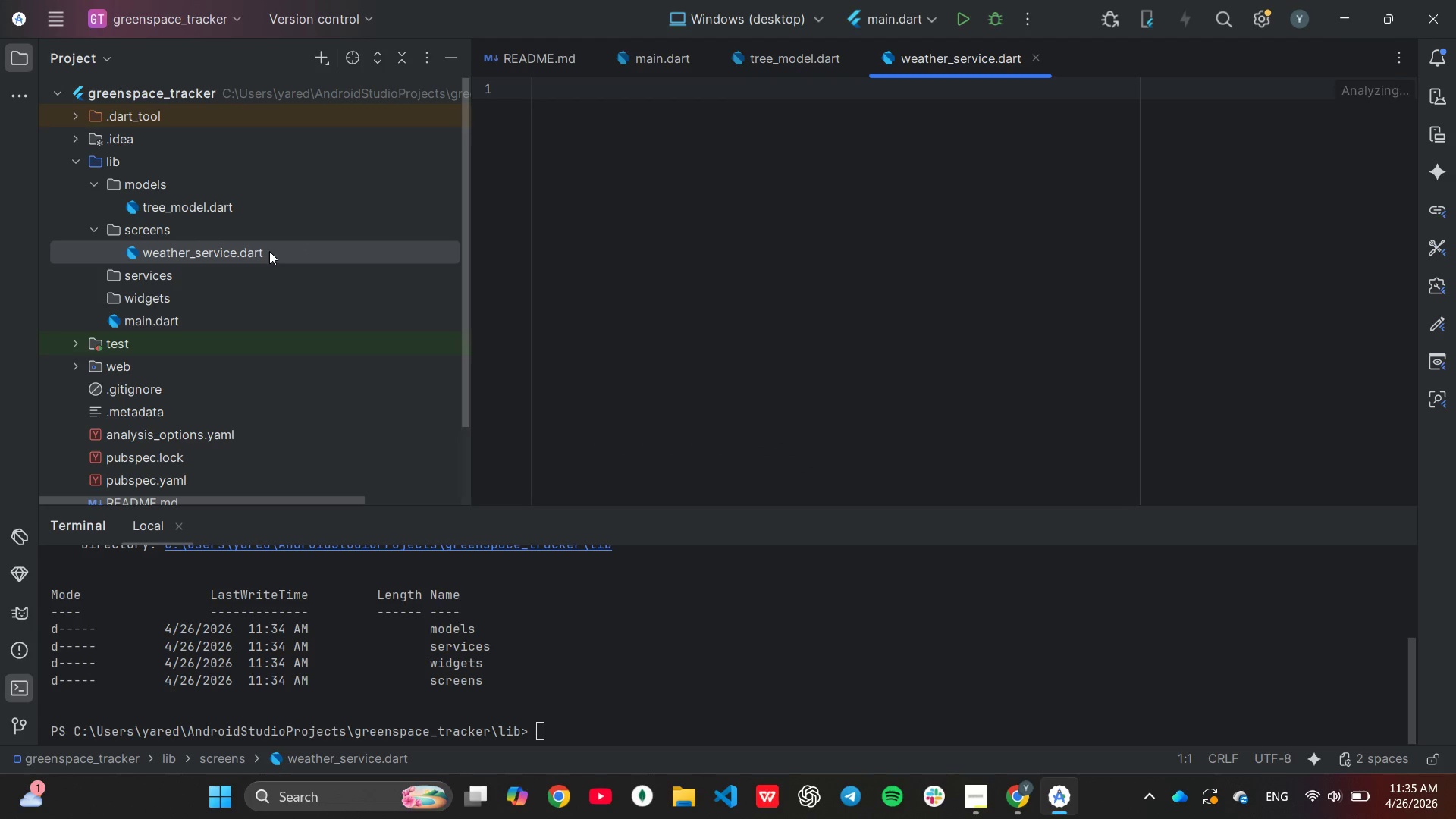 
mouse_move([243, 252])
 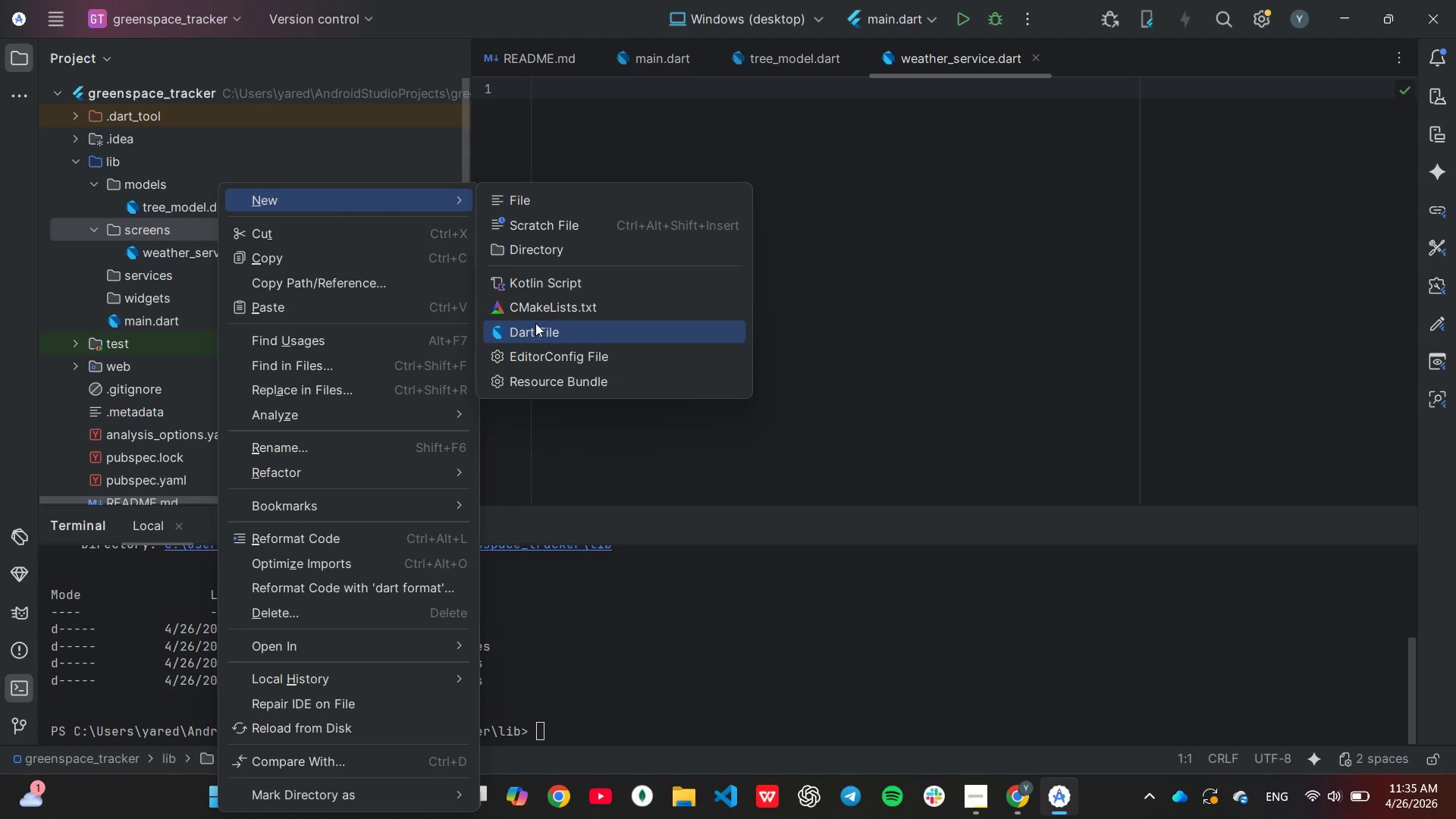 
left_click([535, 328])
 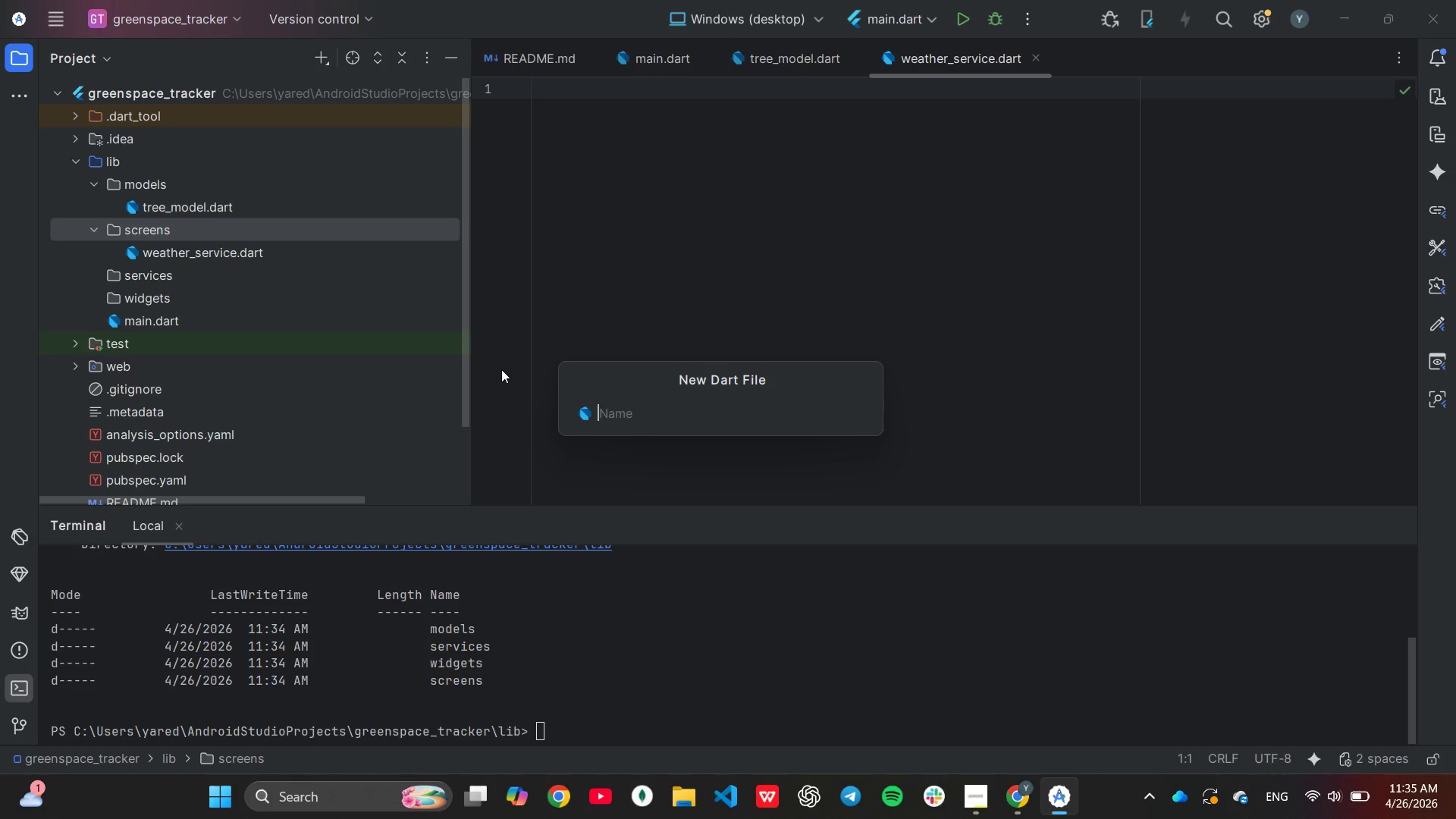 
type(storage_service)
 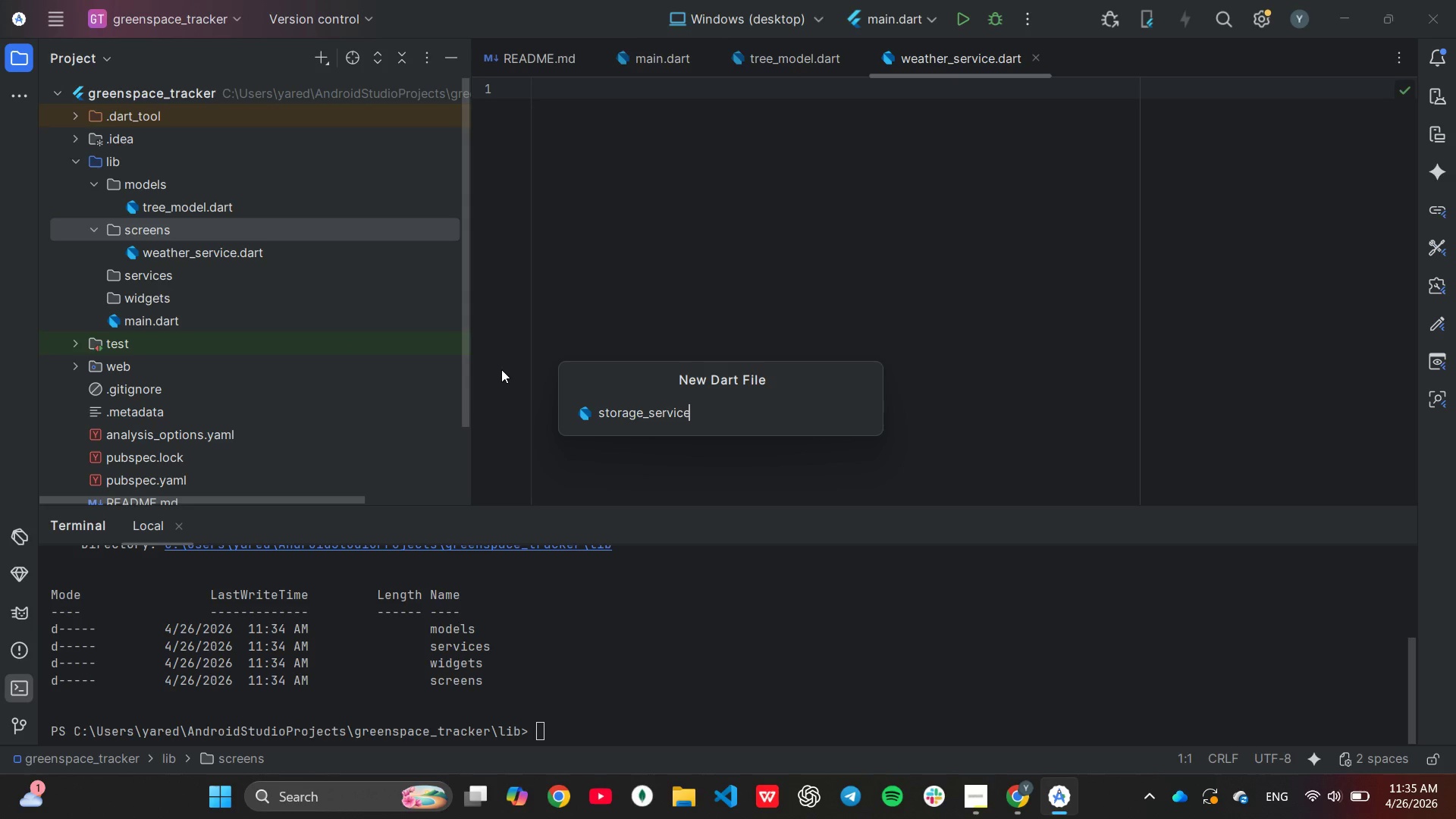 
key(Enter)
 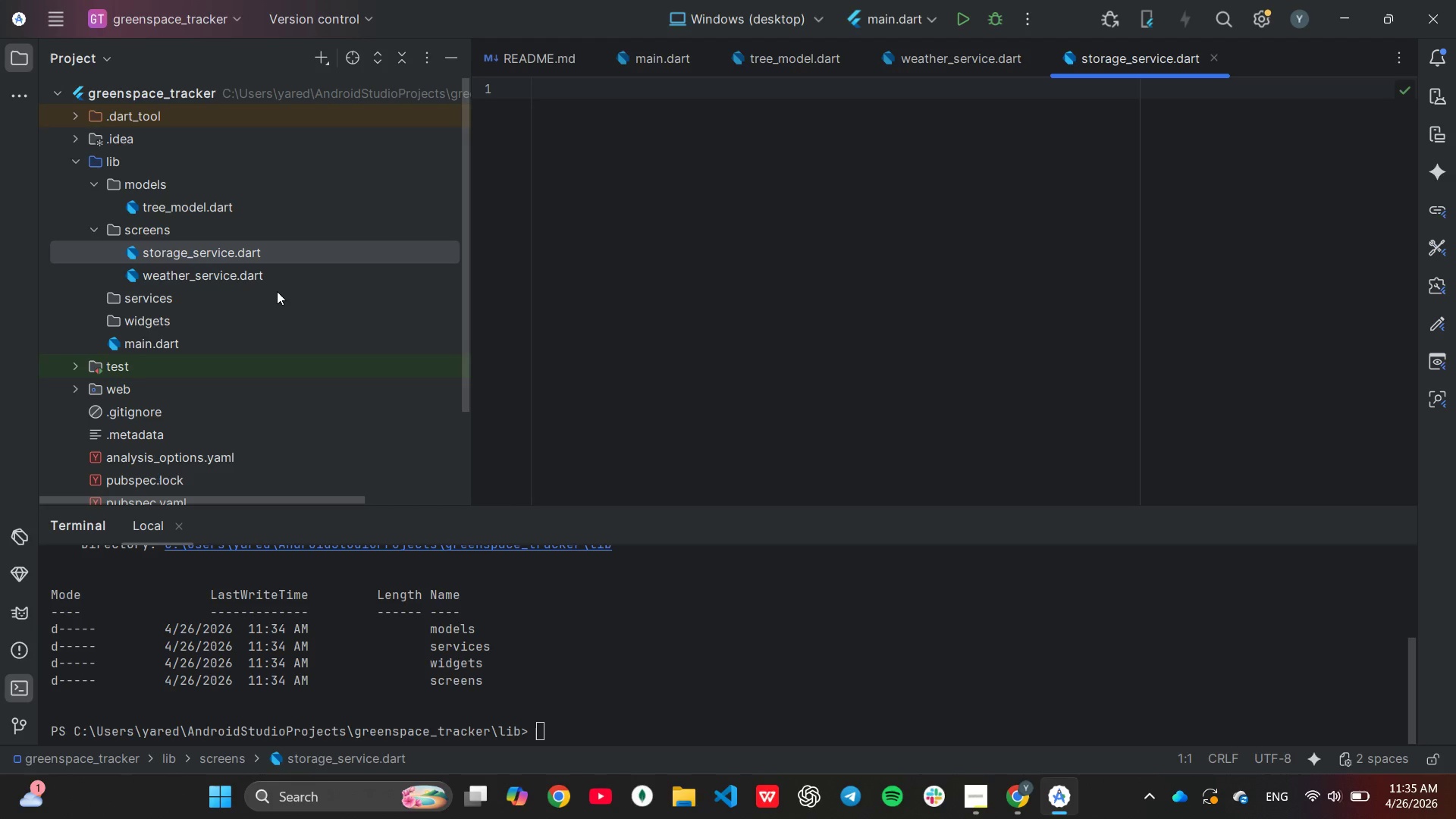 
scroll: coordinate [250, 278], scroll_direction: down, amount: 1.0
 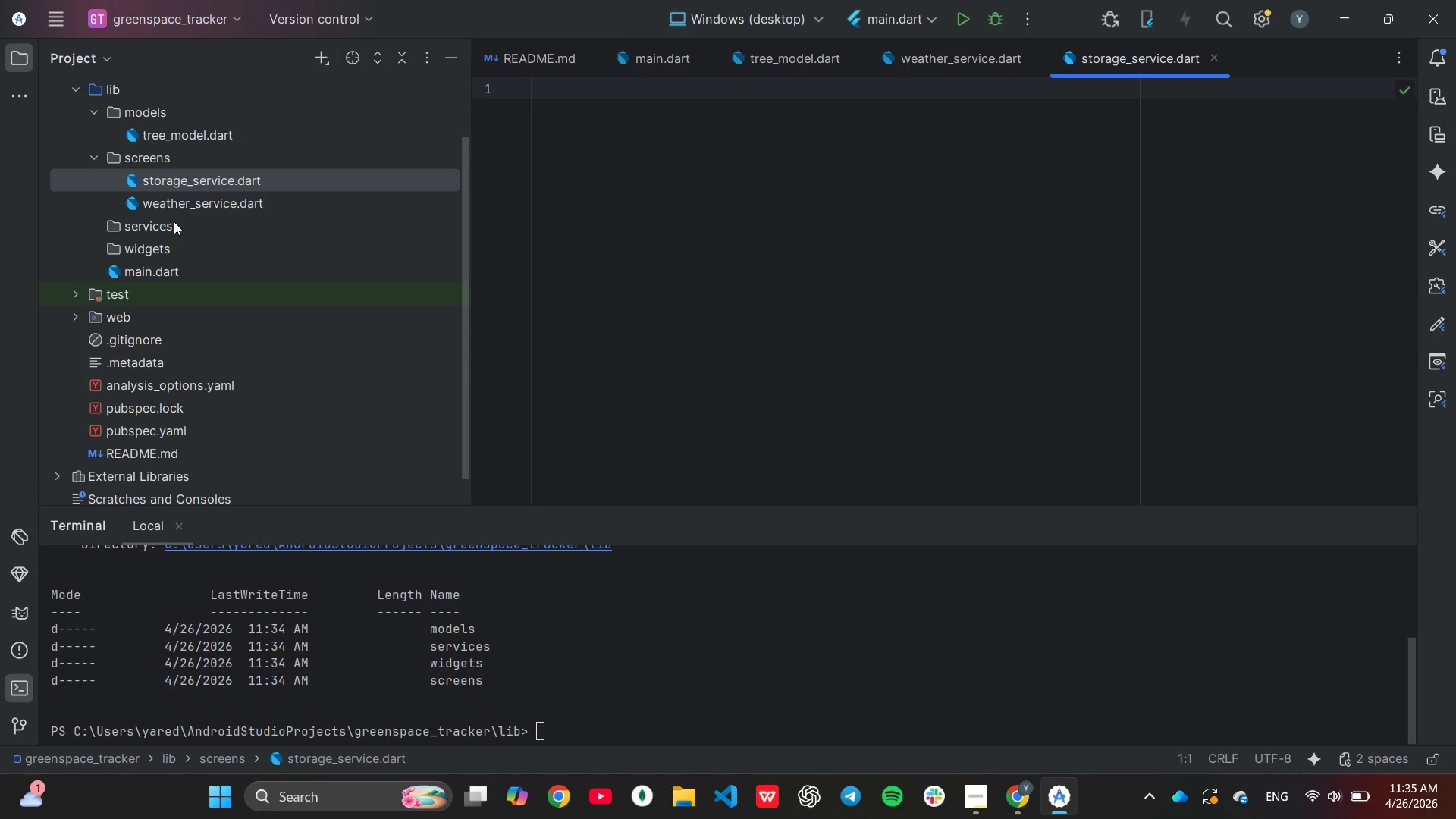 
left_click([174, 221])
 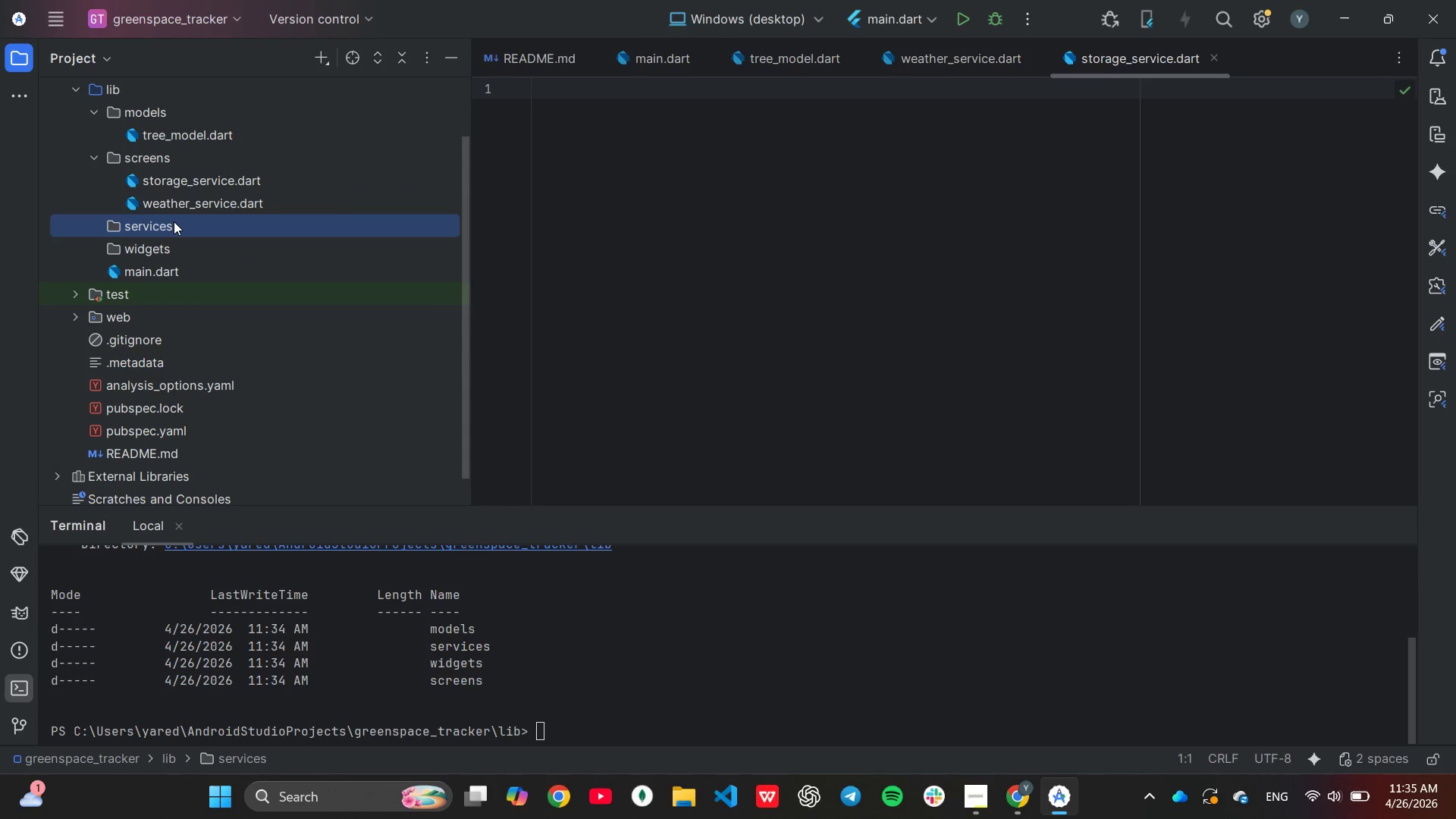 
right_click([174, 221])
 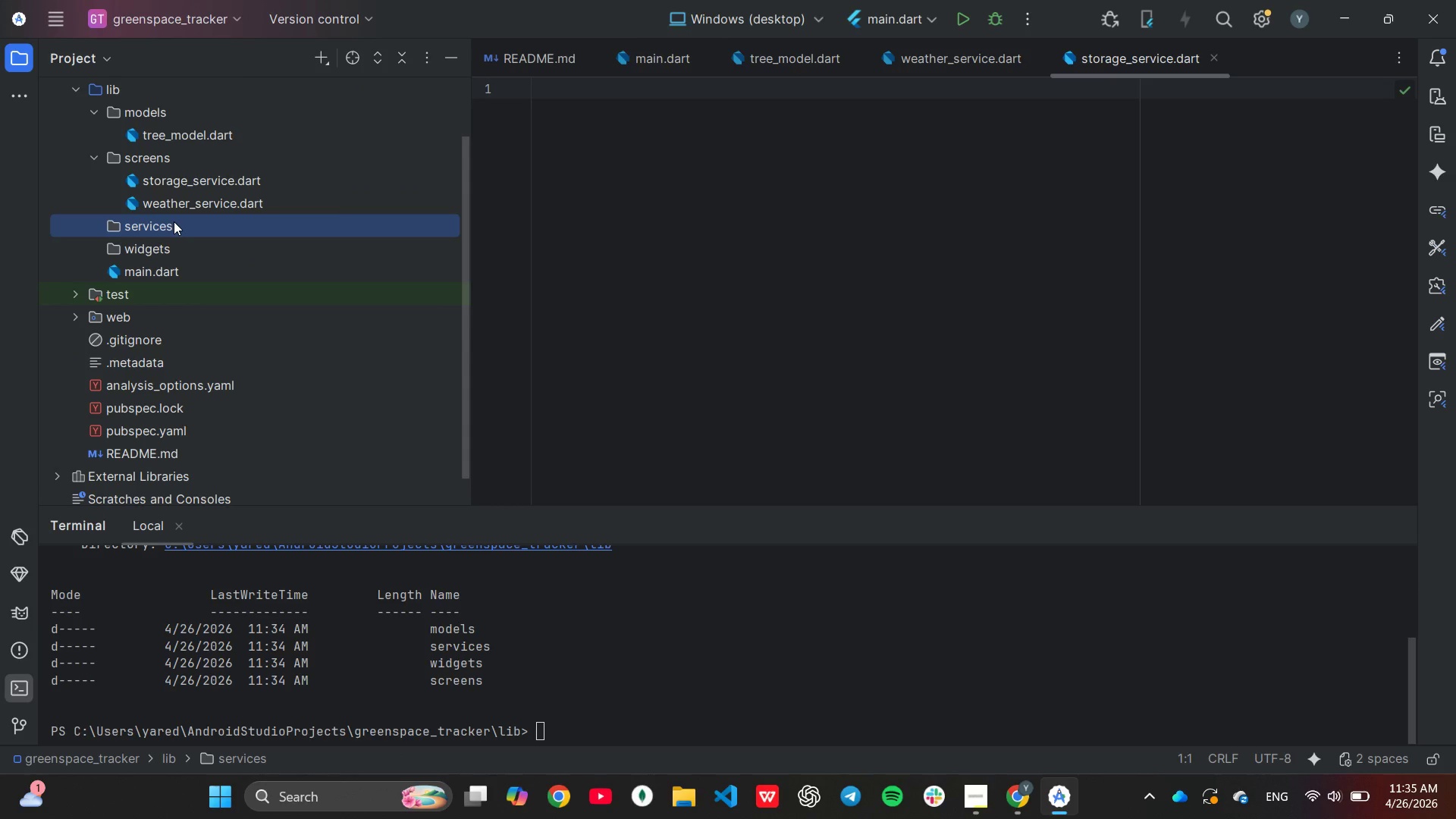 
right_click([174, 221])
 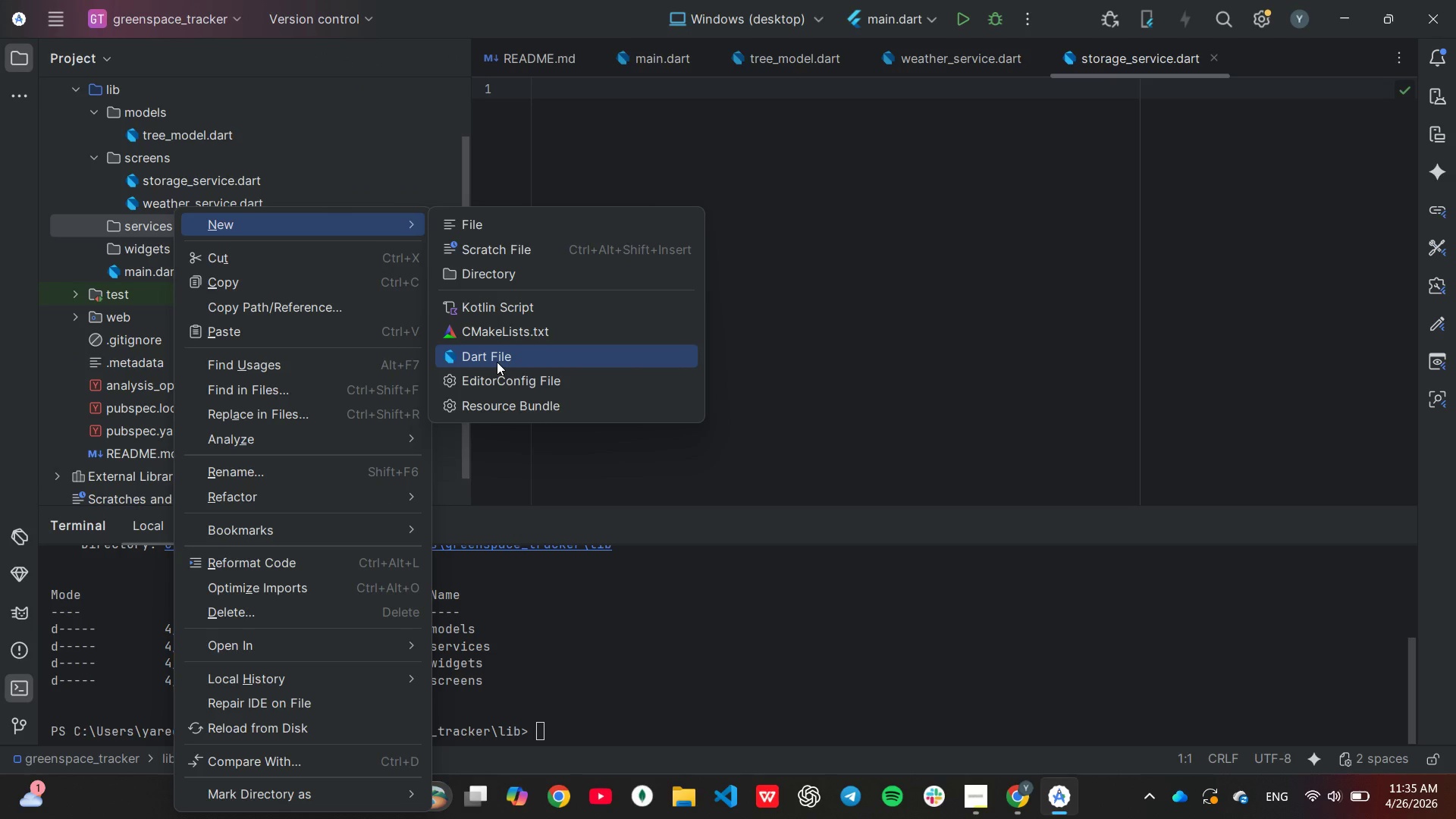 
left_click([496, 361])
 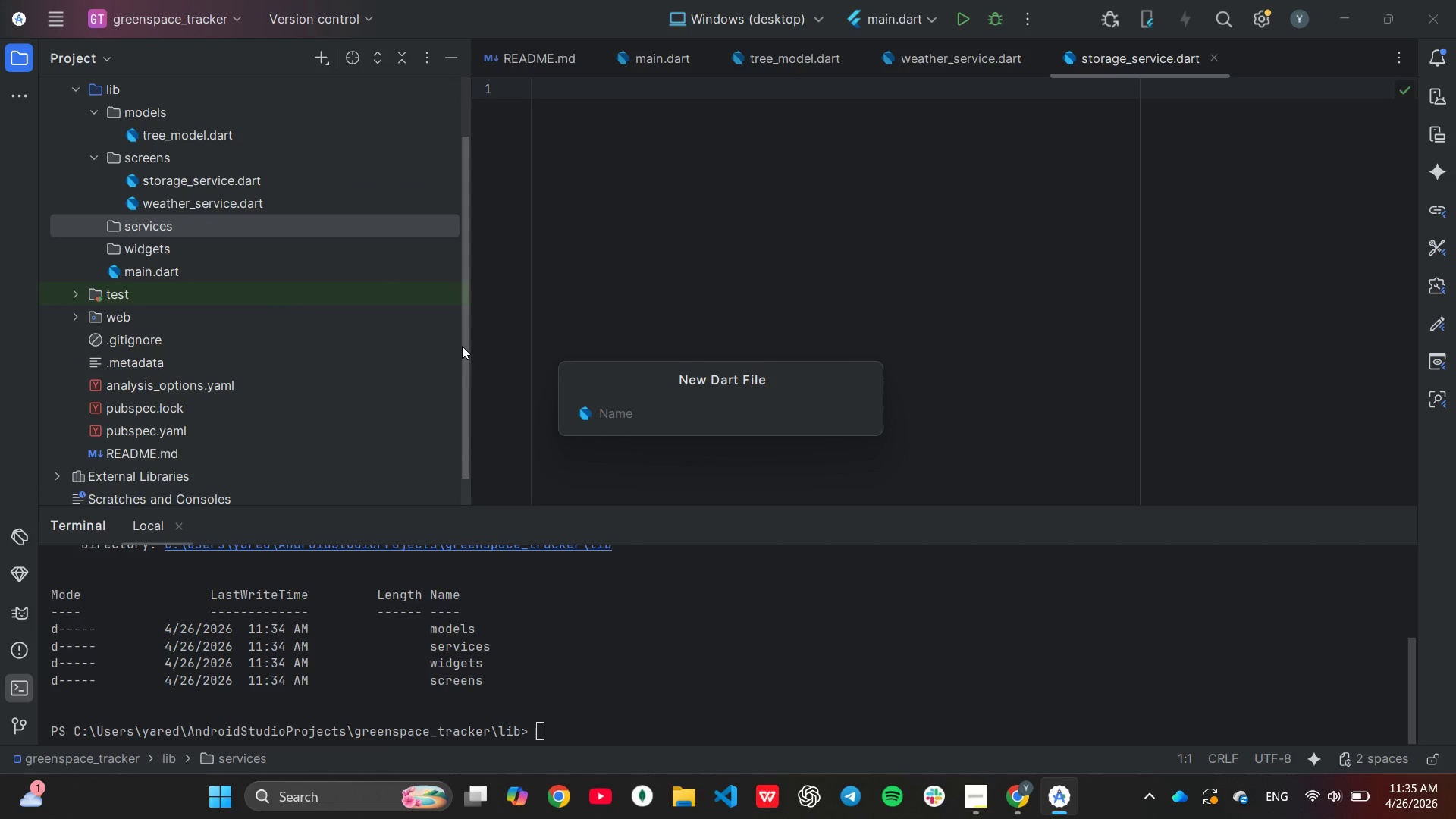 
type(tree_form)
 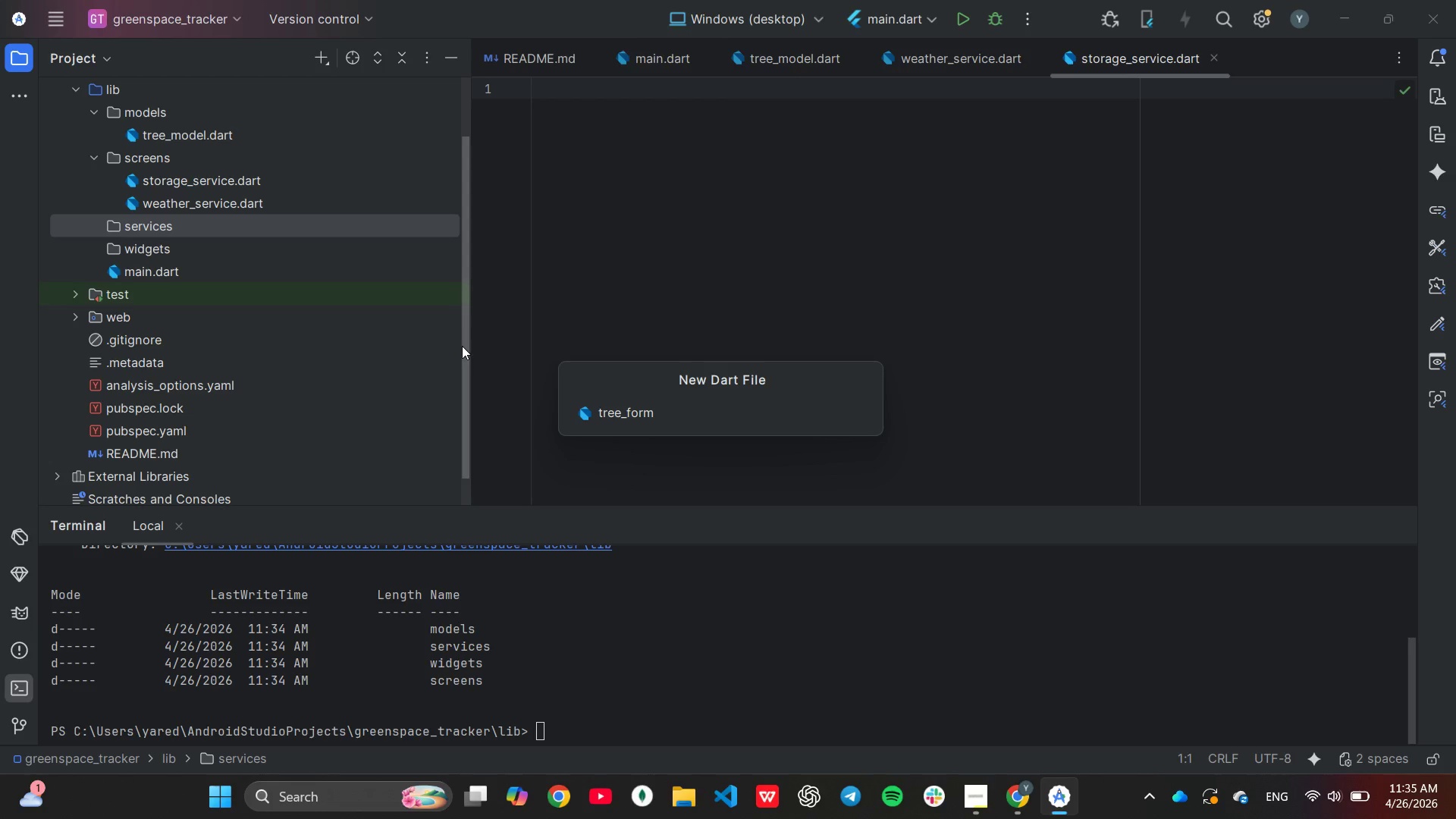 
key(Enter)
 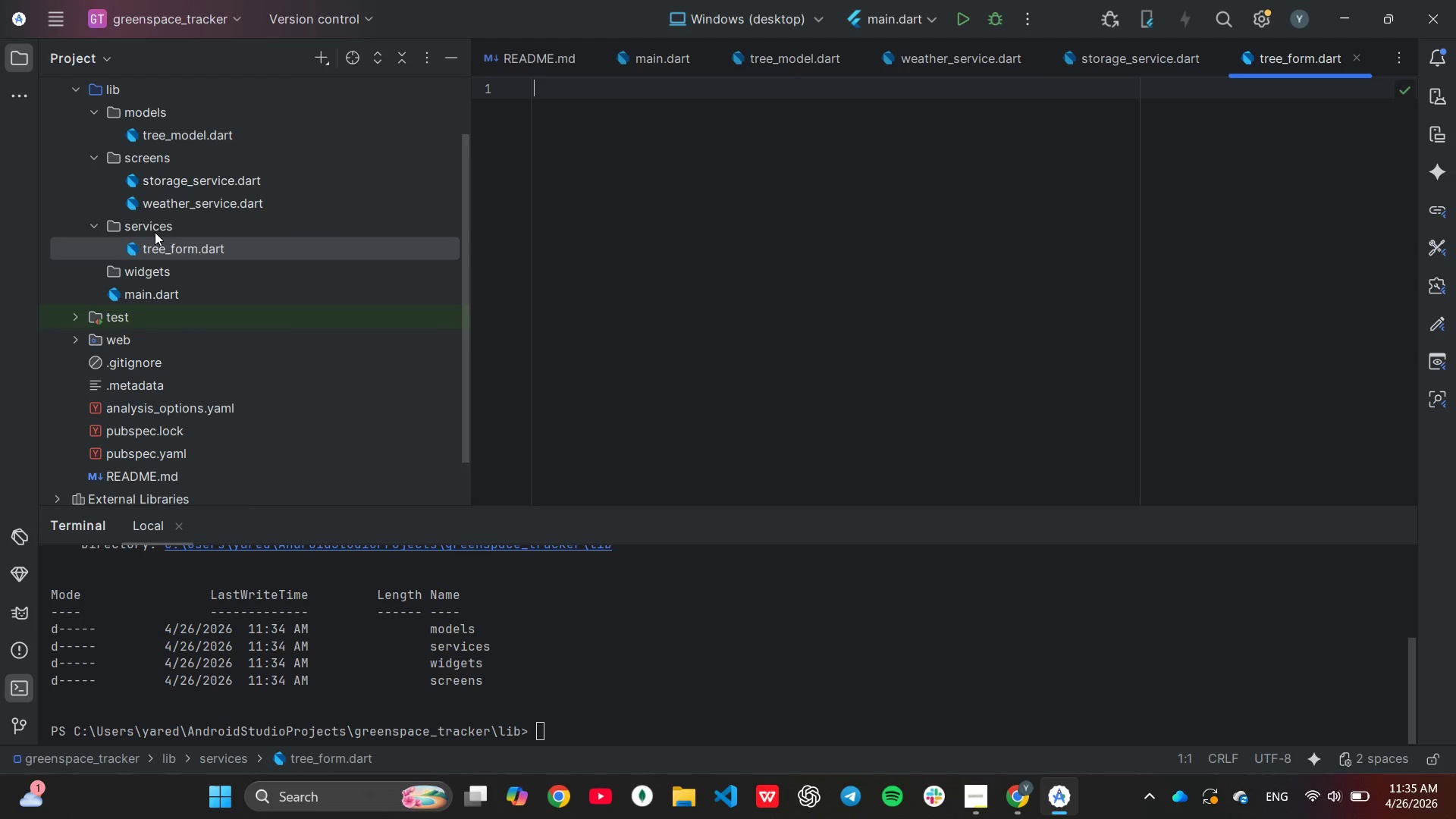 
right_click([155, 231])
 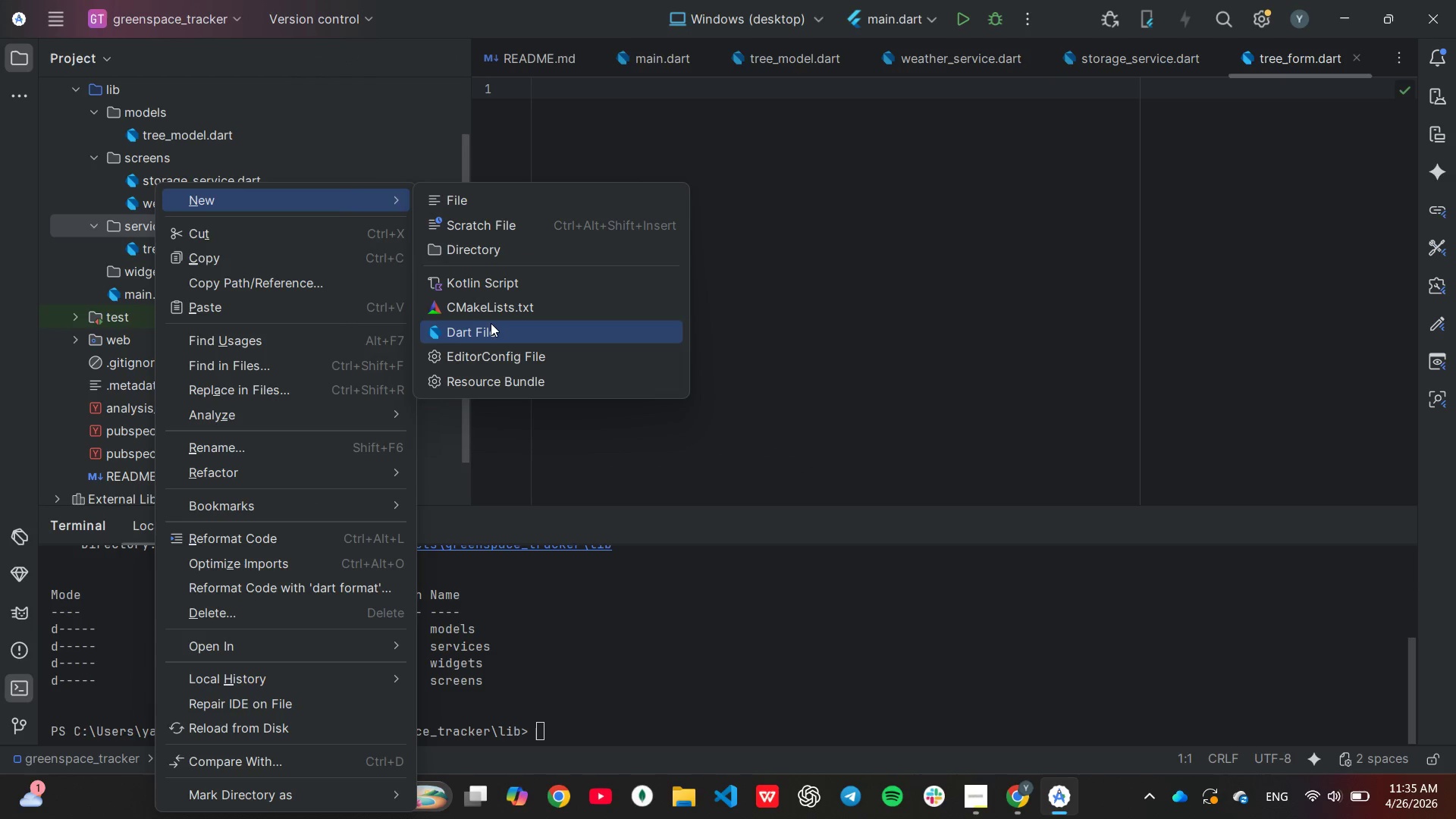 
left_click([491, 323])
 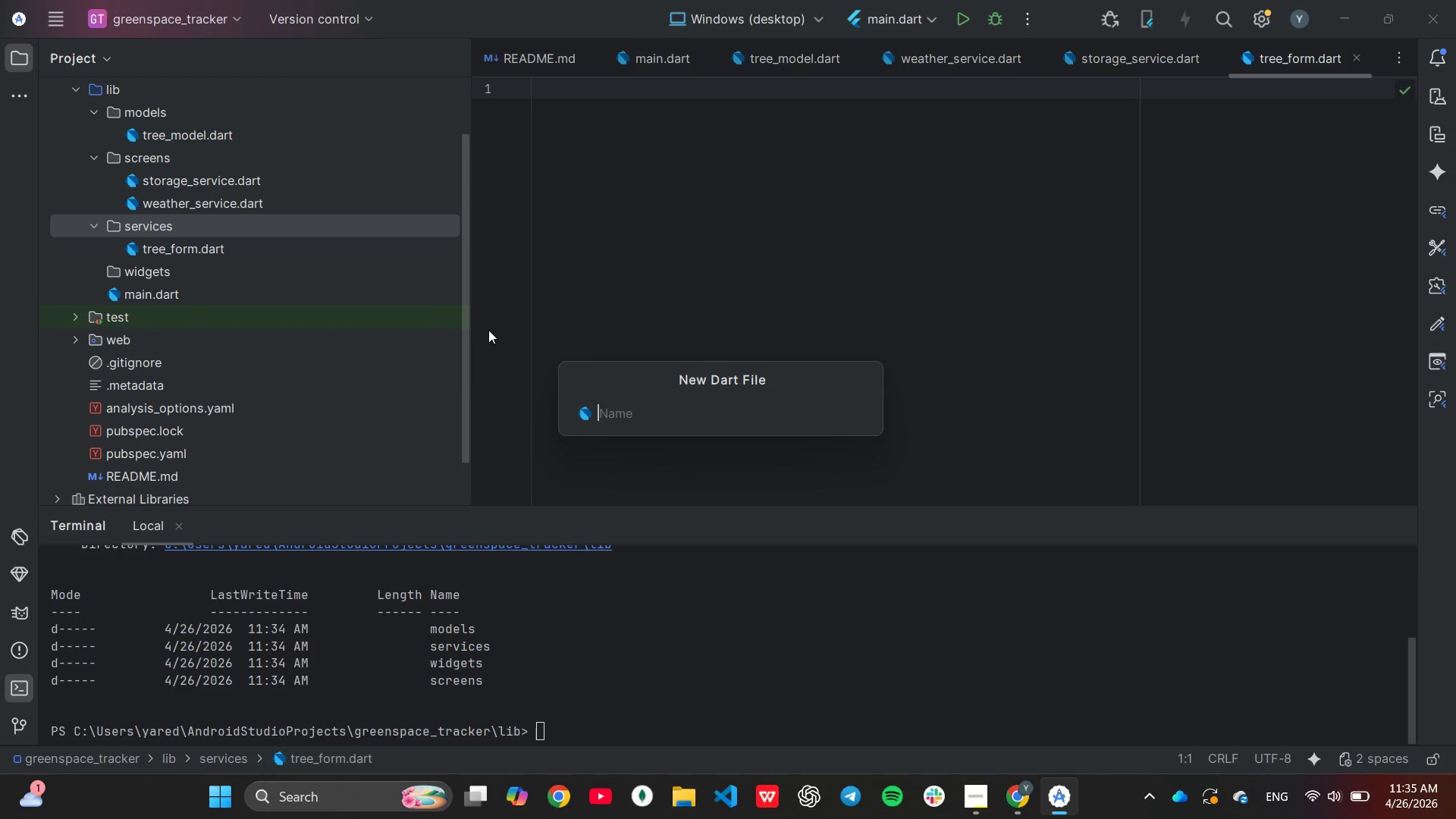 
type(tree_card)
 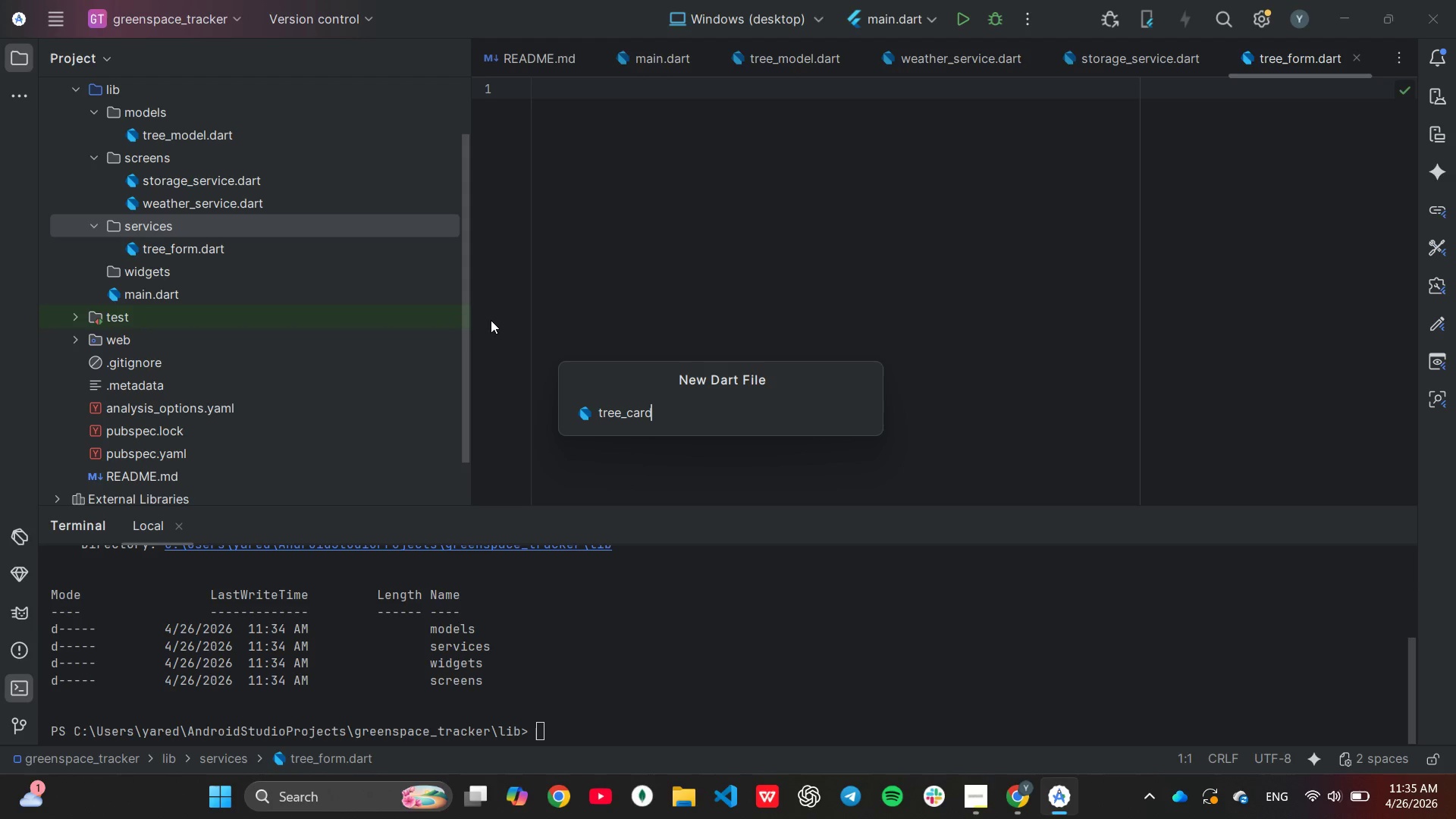 
key(Enter)
 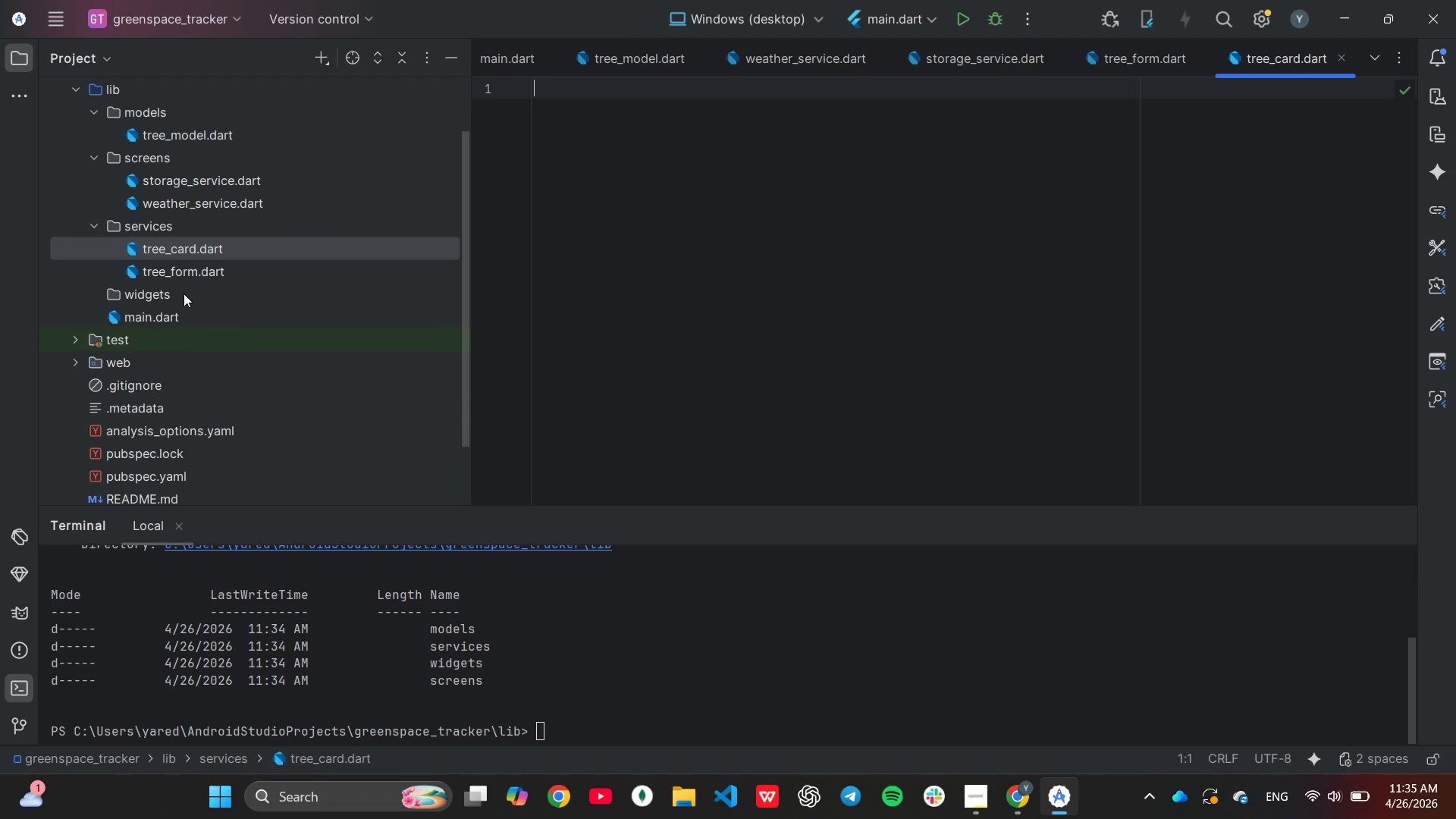 
wait(8.75)
 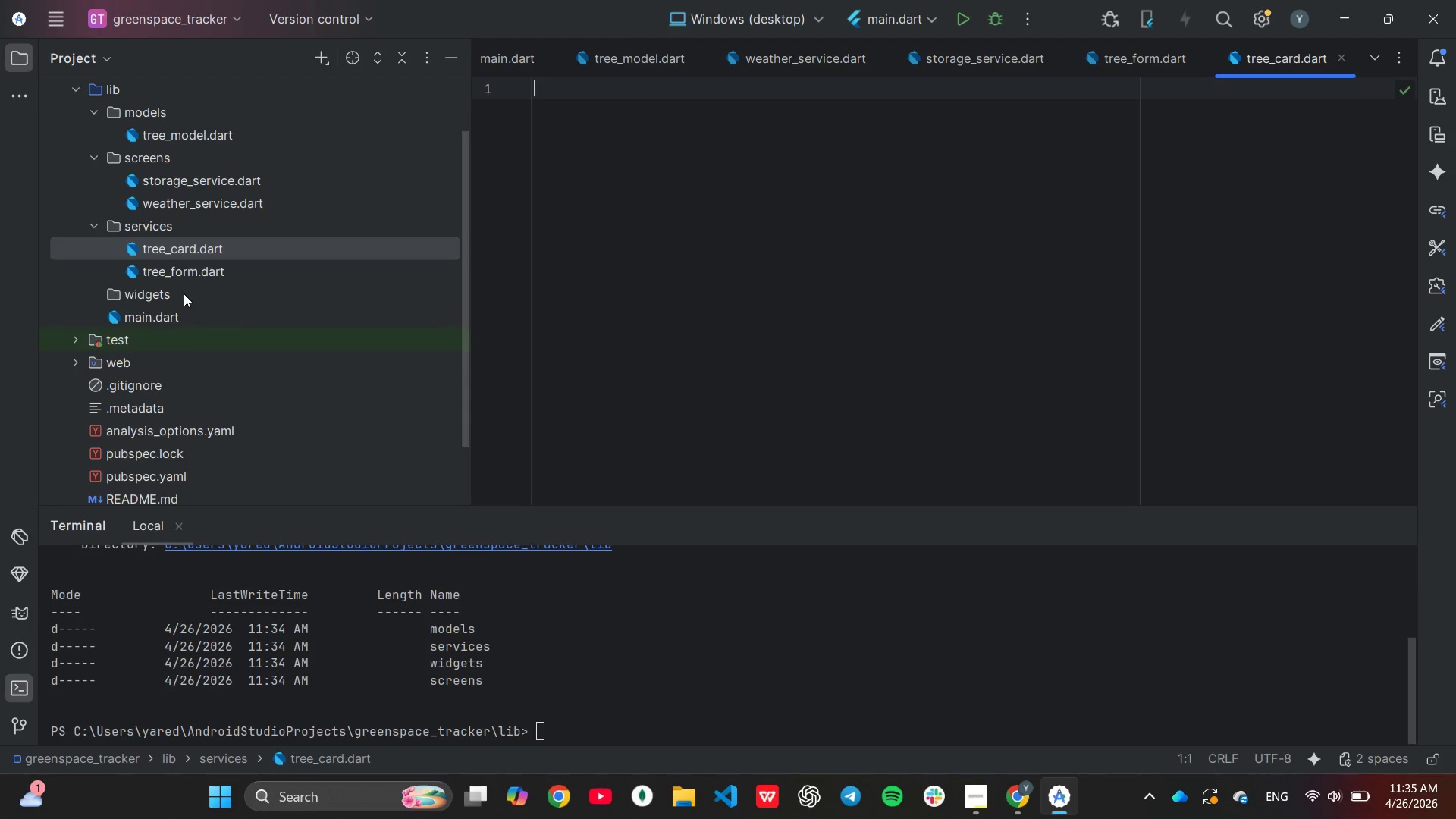 
scroll: coordinate [188, 264], scroll_direction: up, amount: 1.0
 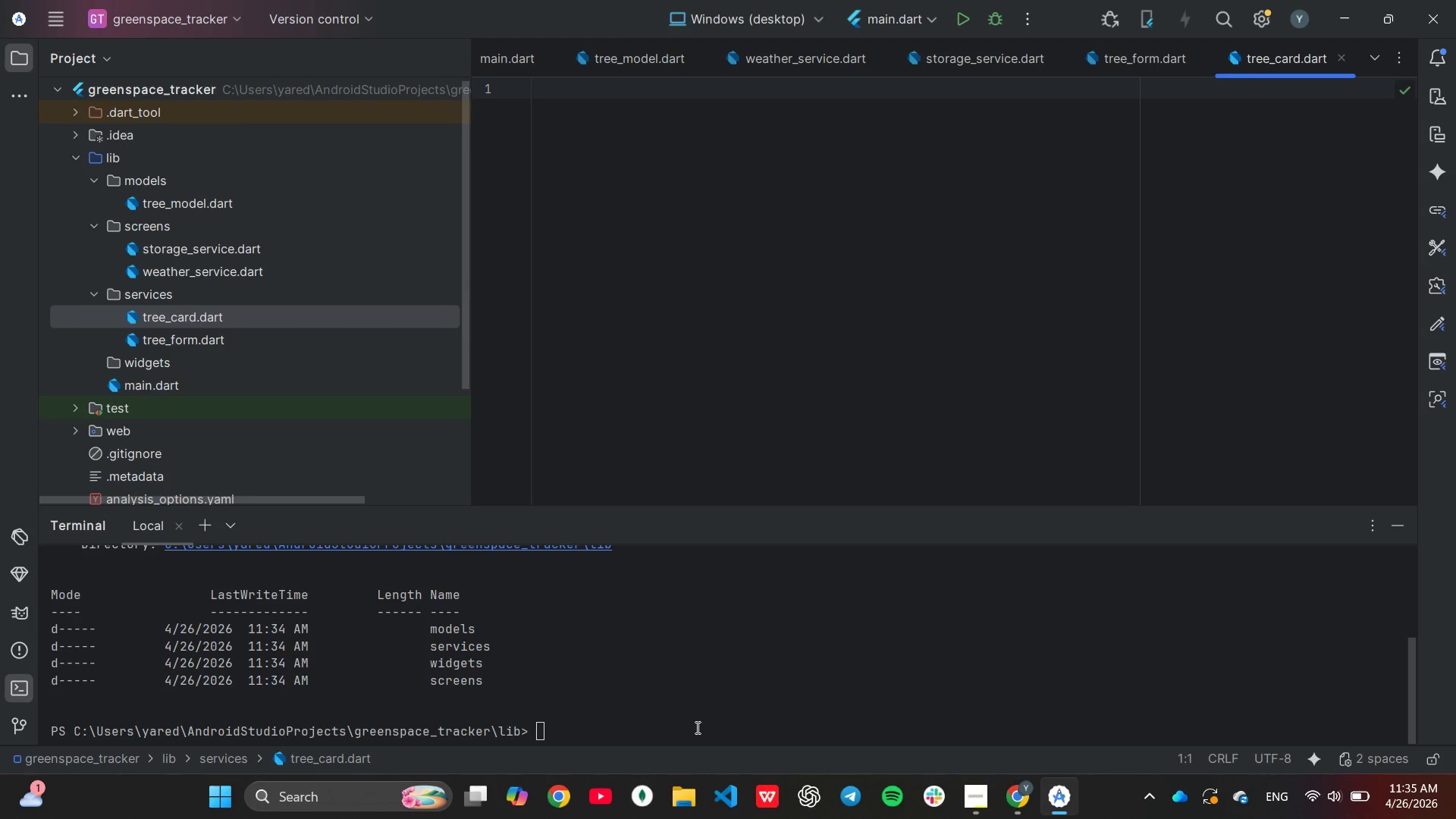 
wait(6.92)
 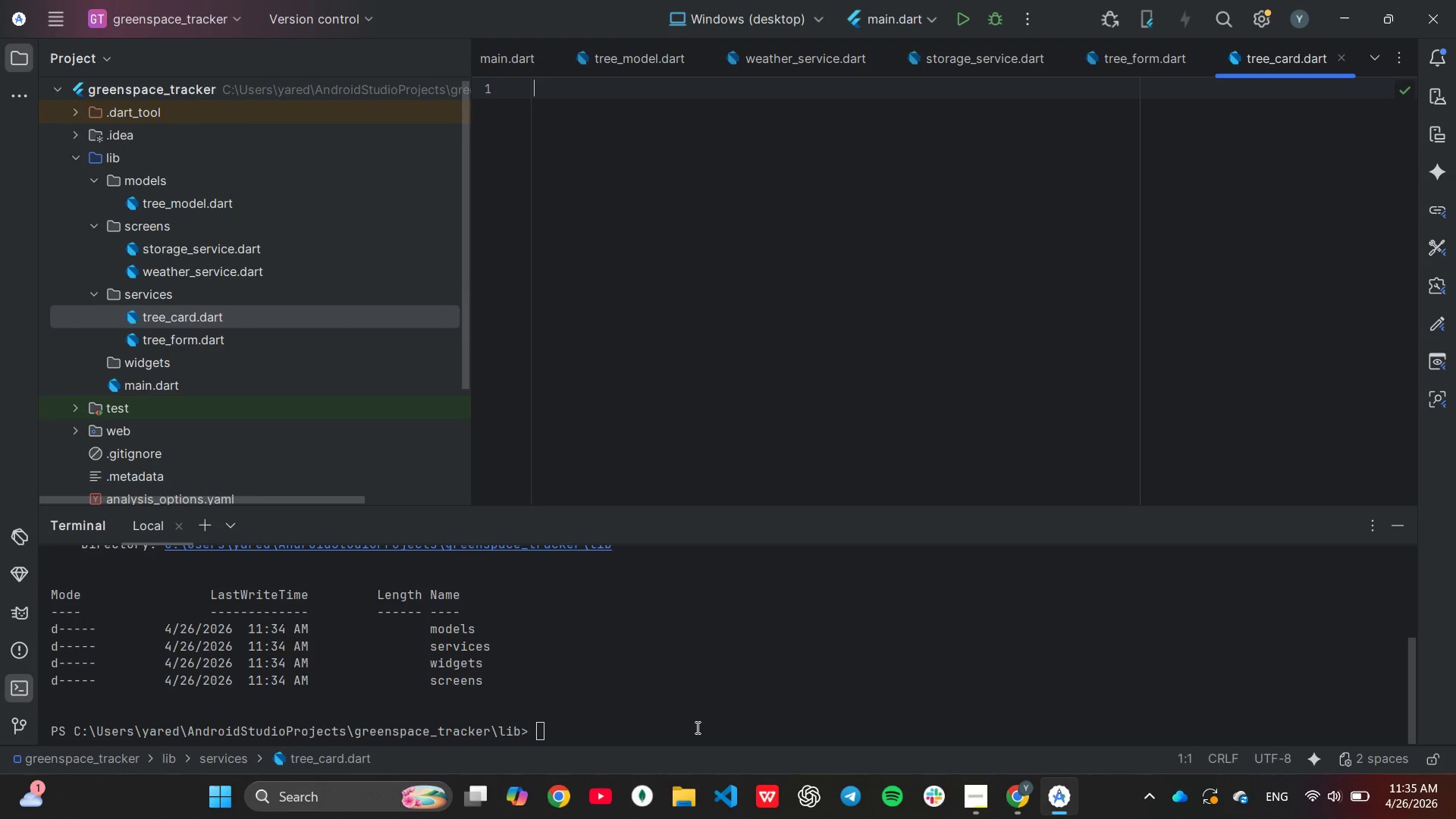 
scroll: coordinate [659, 696], scroll_direction: up, amount: 1.0
 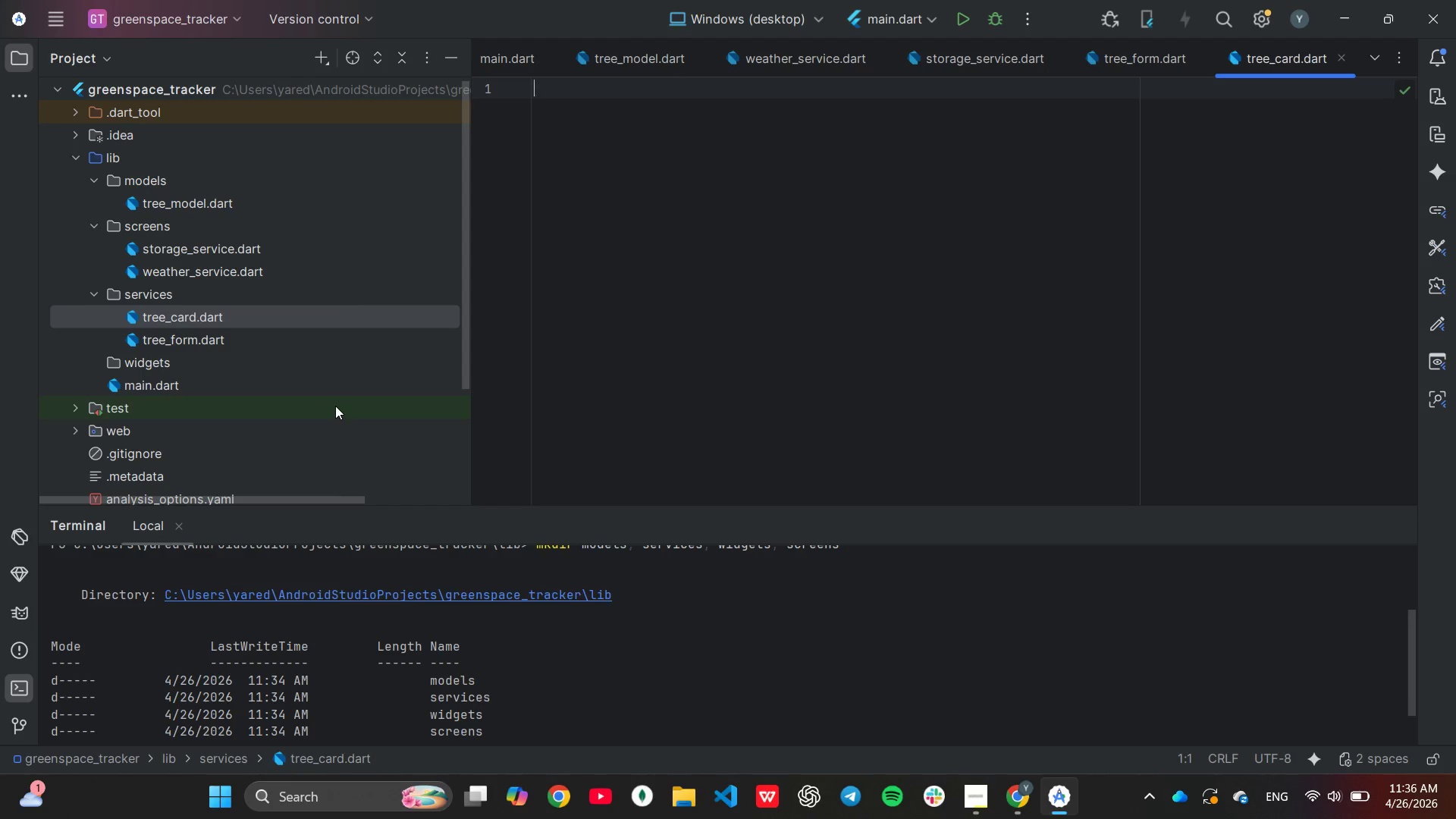 
wait(10.13)
 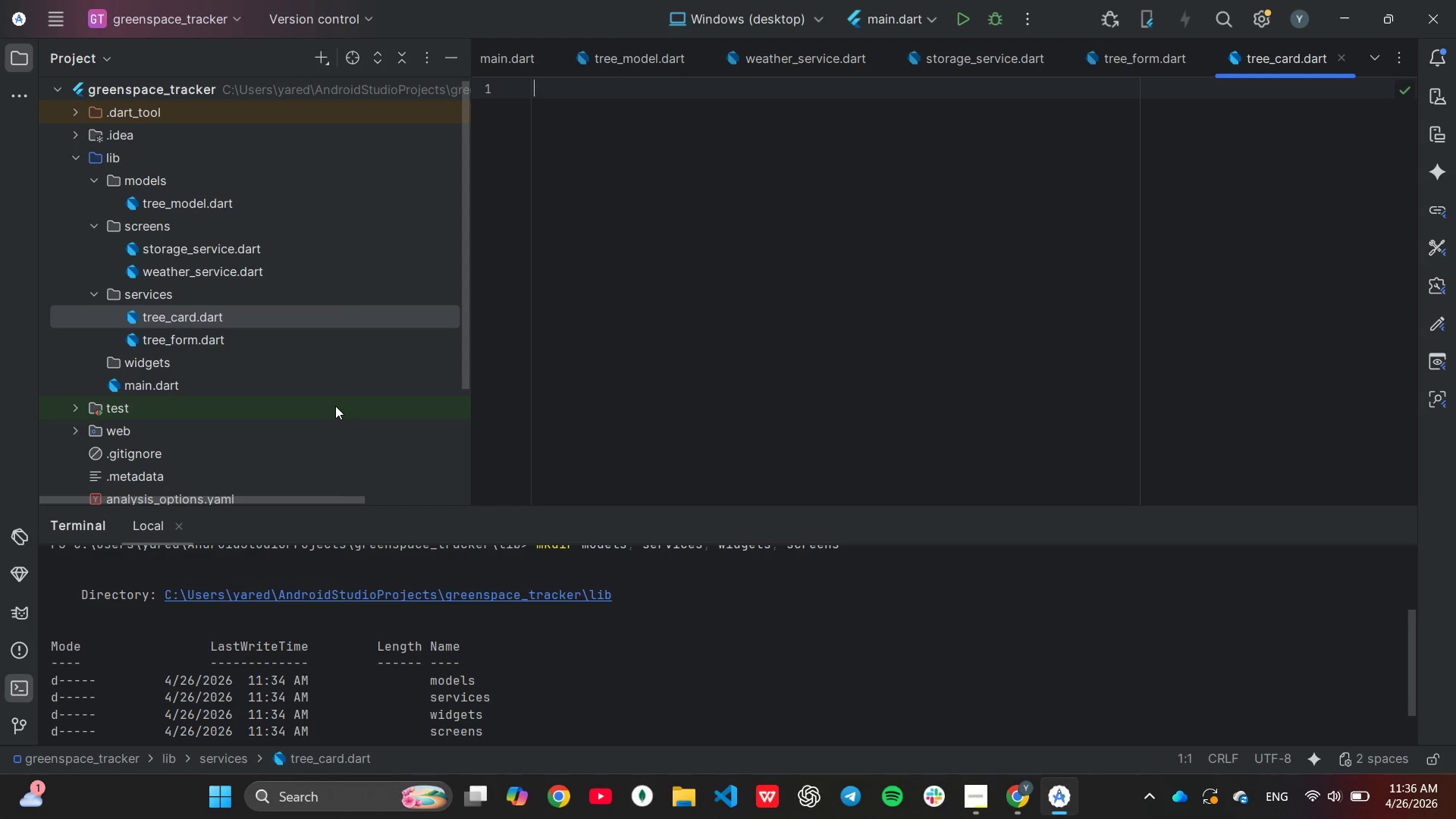 
left_click([162, 371])
 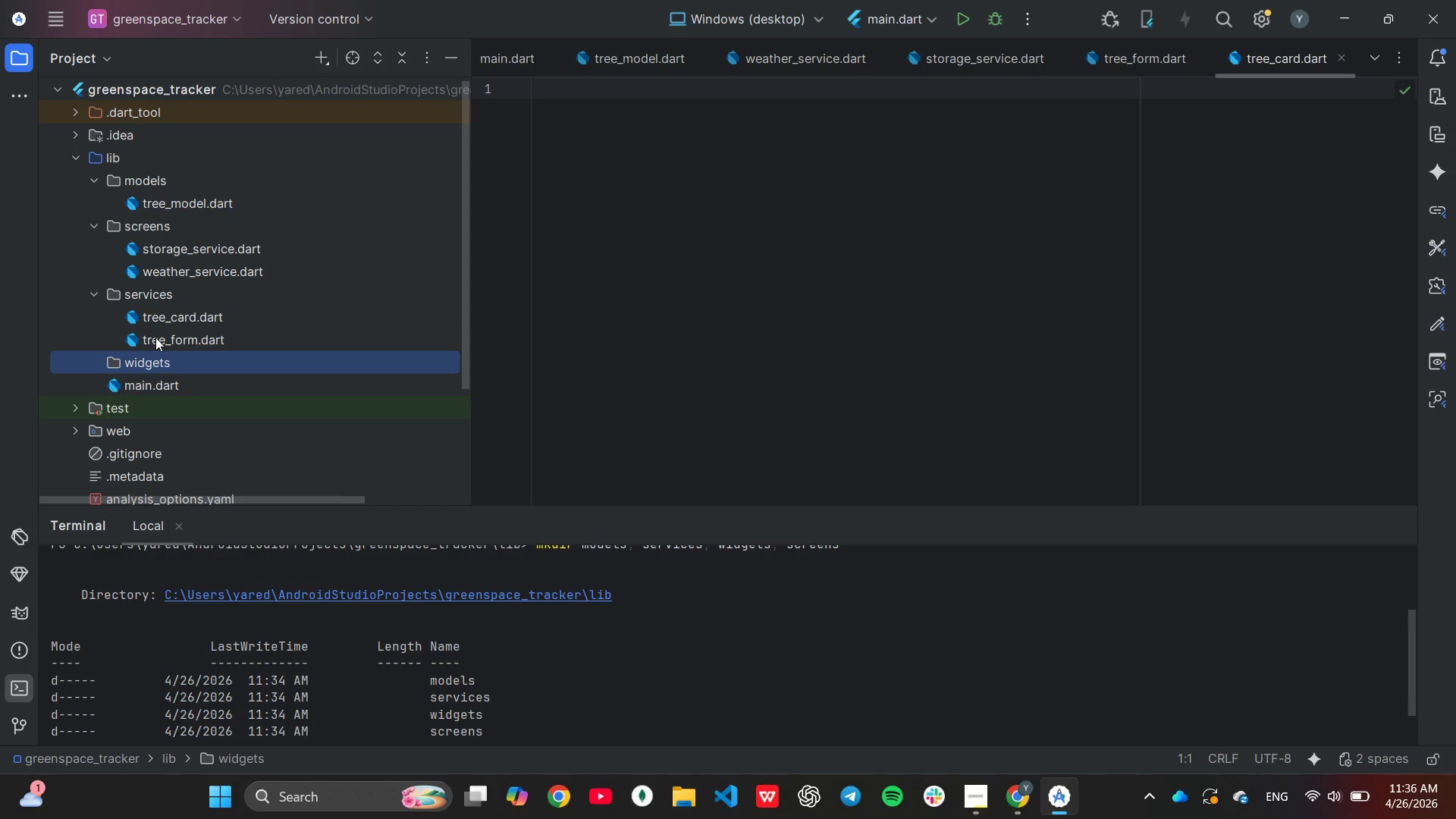 
left_click_drag(start_coordinate=[155, 337], to_coordinate=[152, 360])
 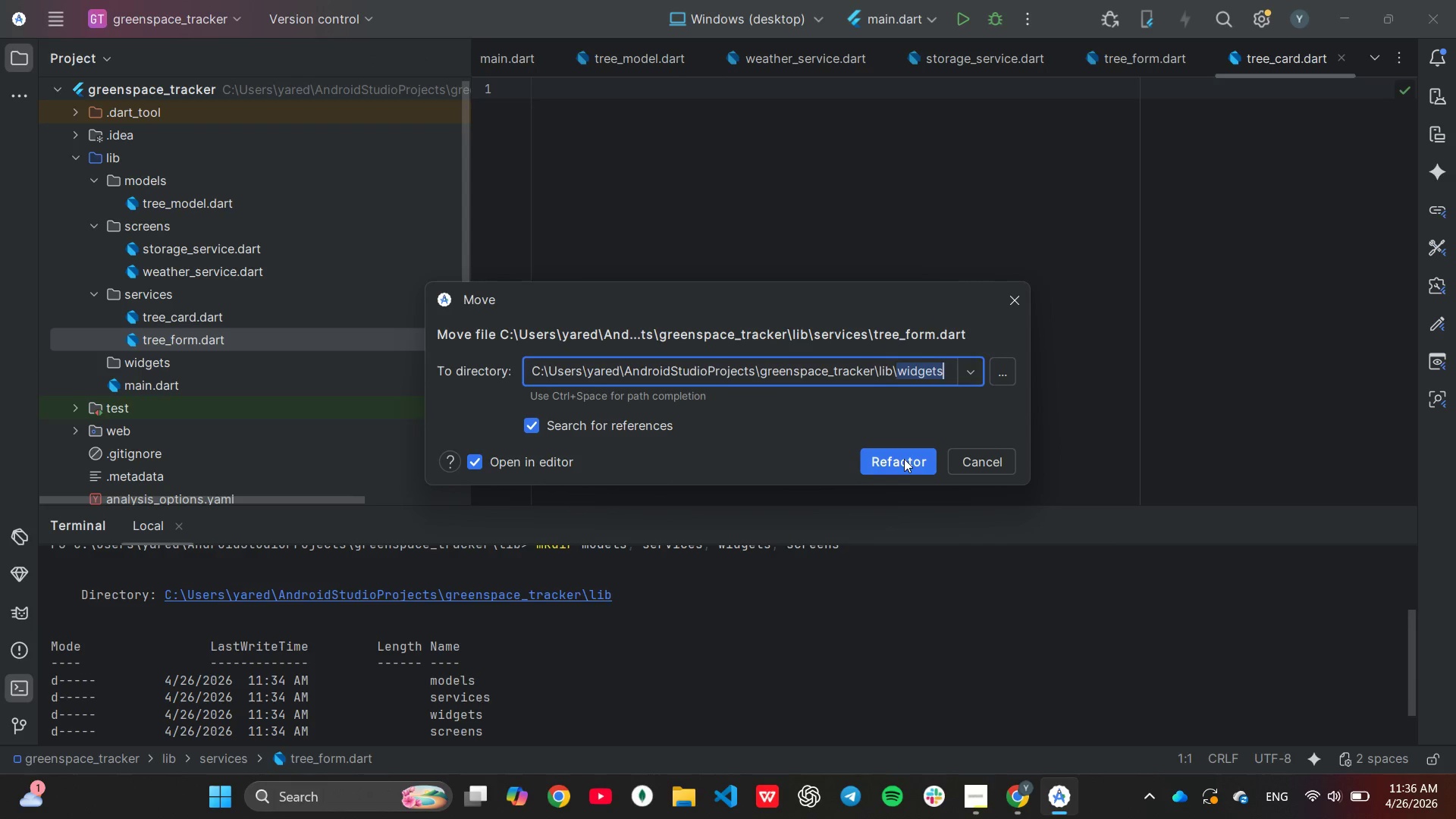 
left_click([902, 465])
 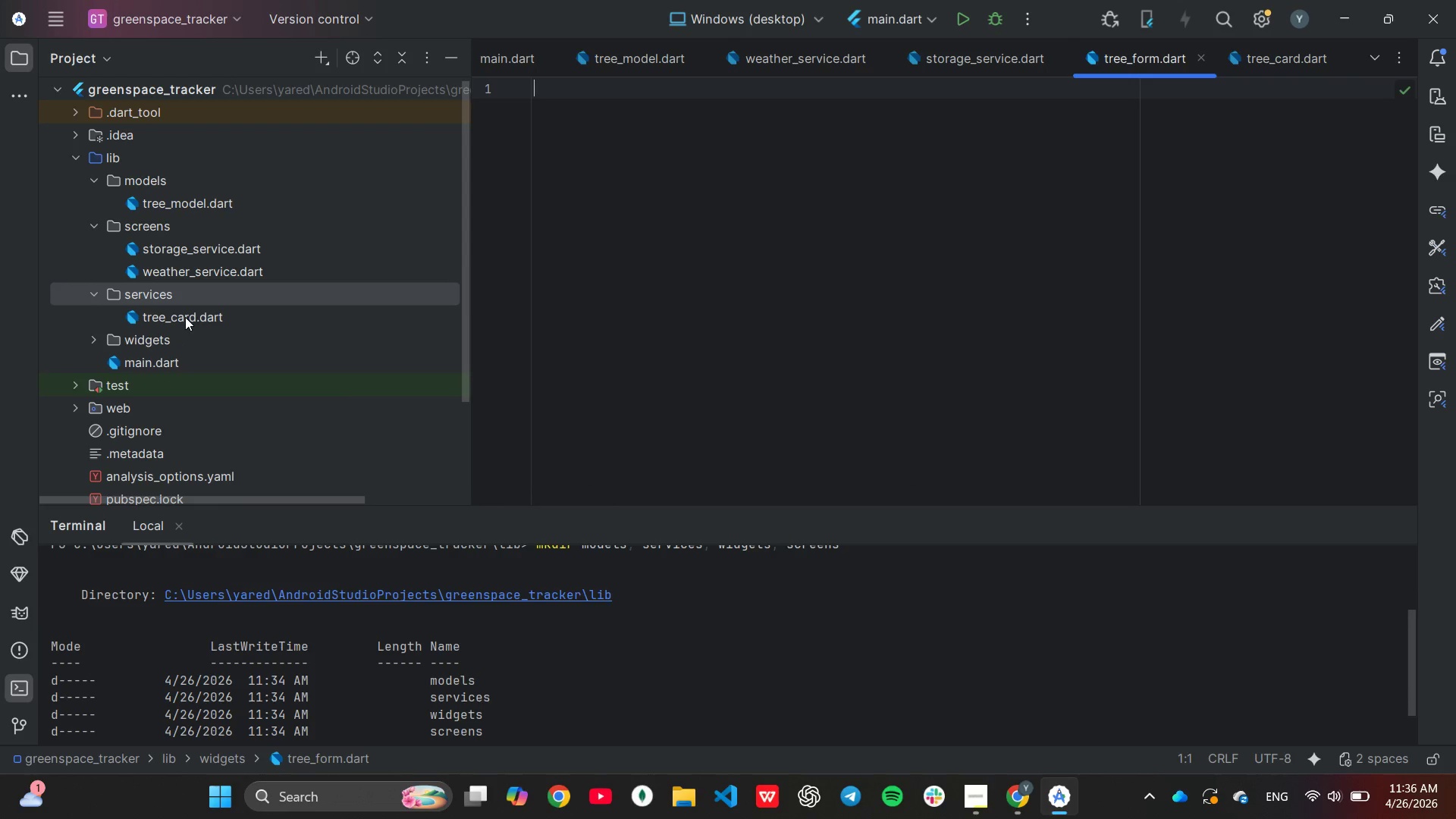 
left_click_drag(start_coordinate=[184, 314], to_coordinate=[184, 344])
 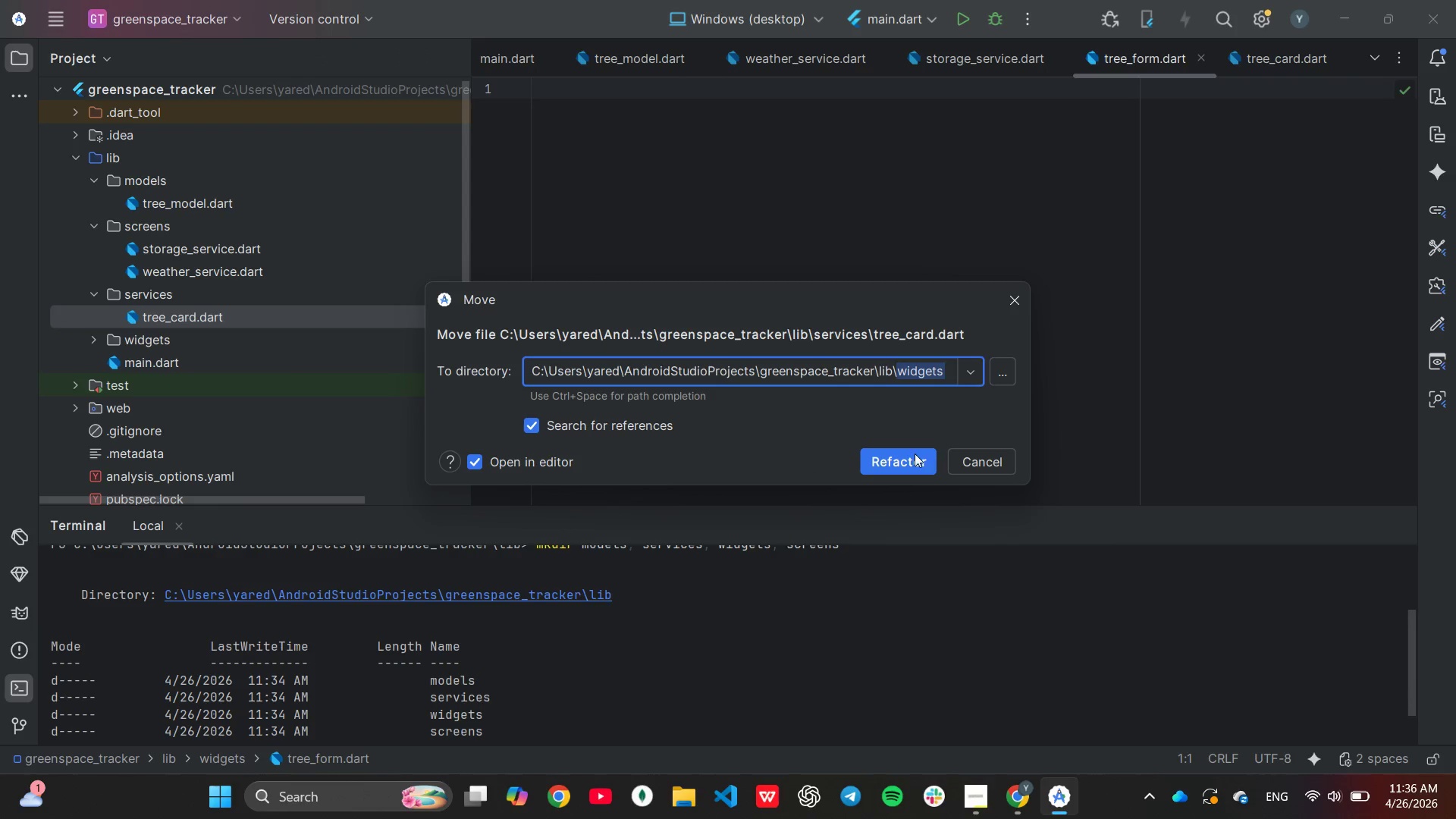 
left_click([915, 453])
 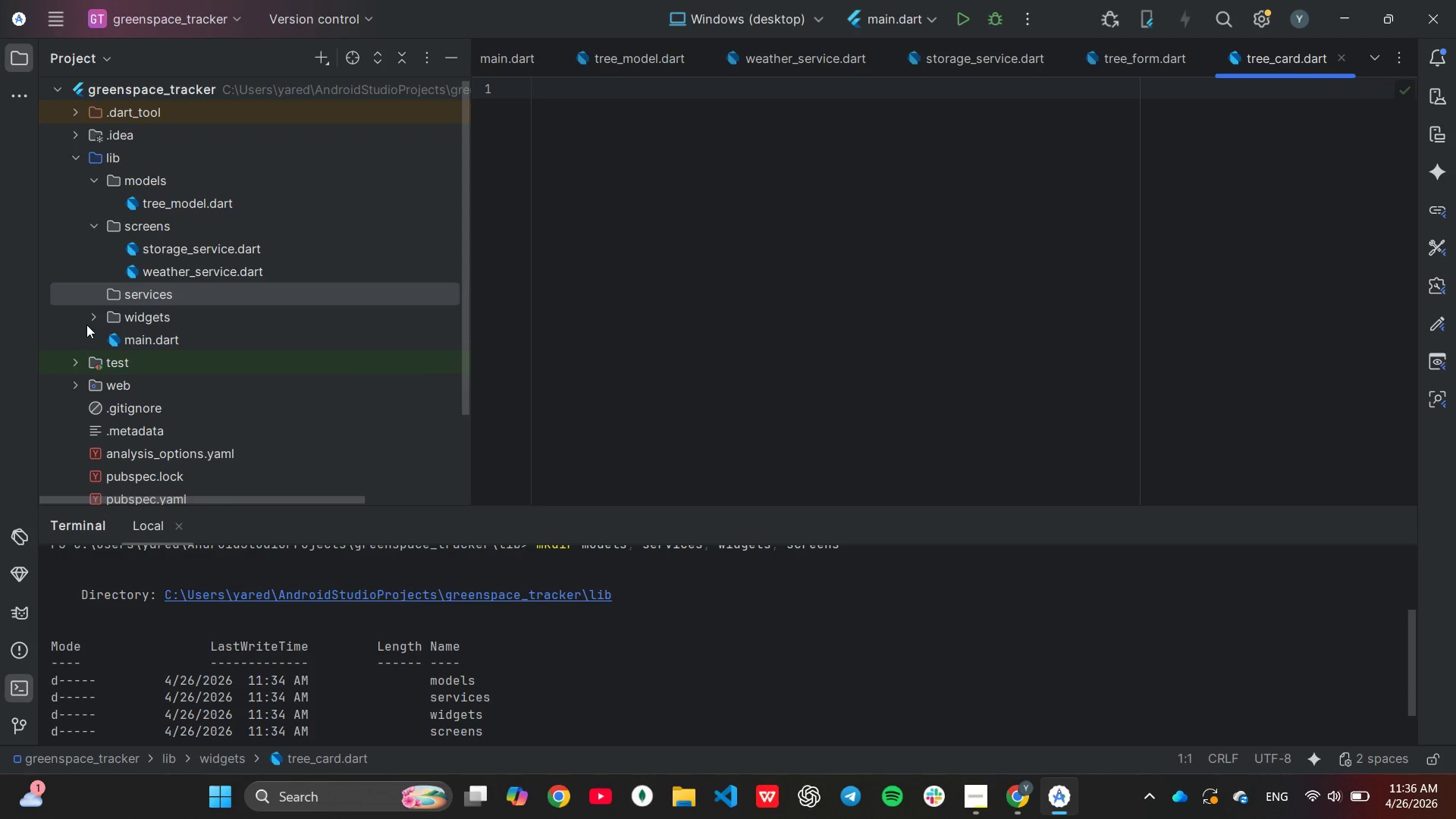 
left_click([94, 310])
 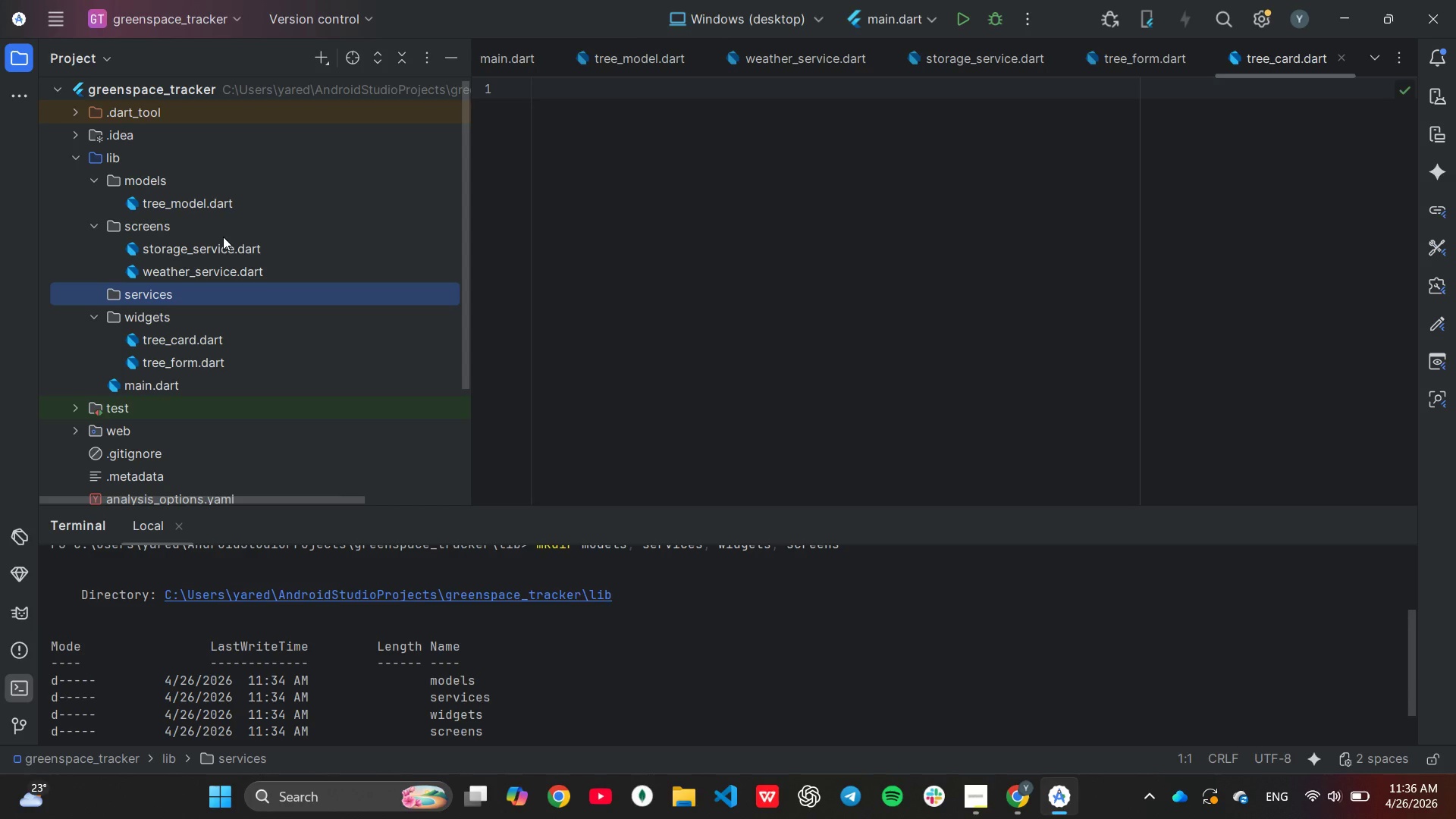 
wait(7.3)
 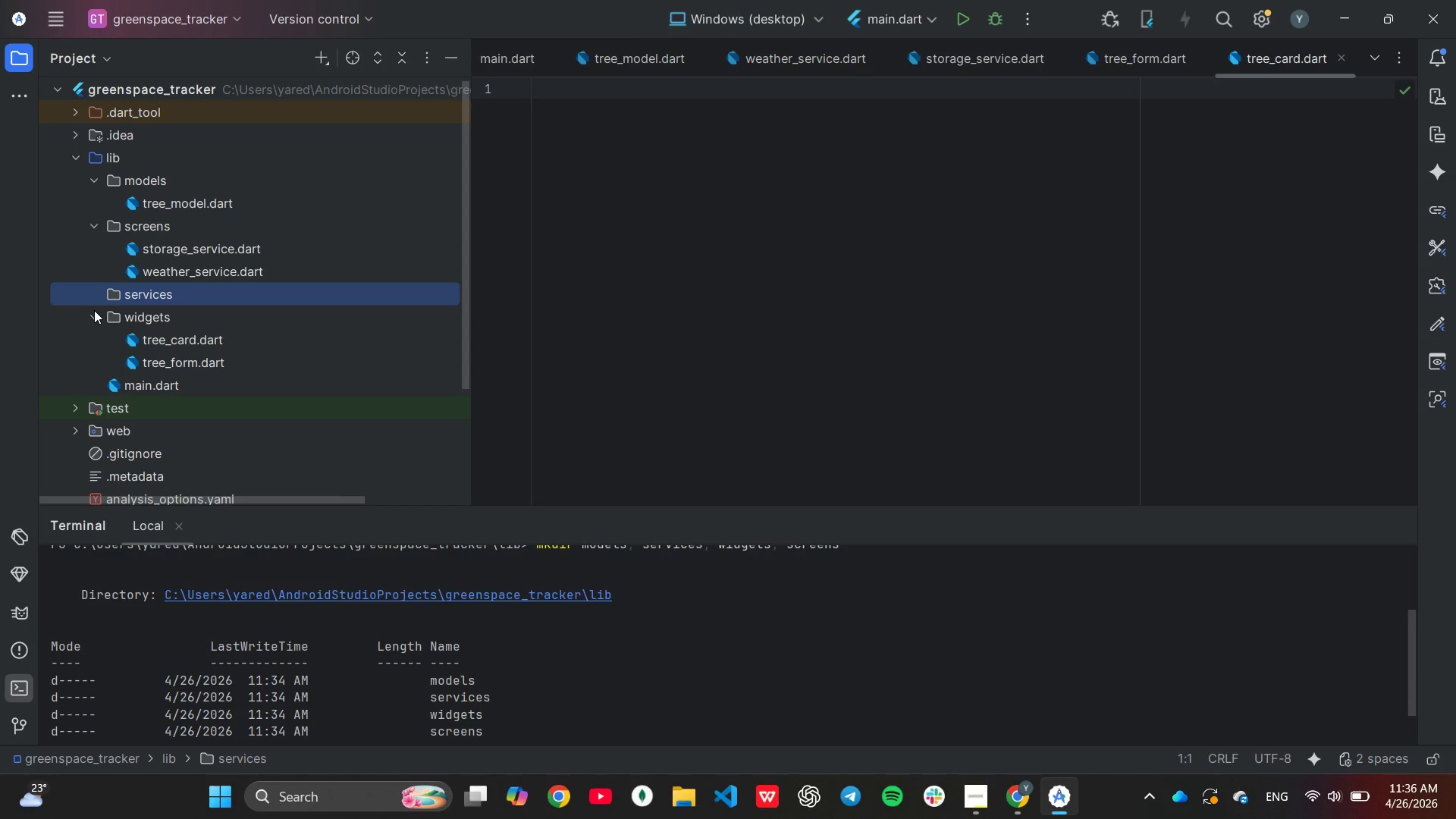 
left_click_drag(start_coordinate=[221, 241], to_coordinate=[205, 299])
 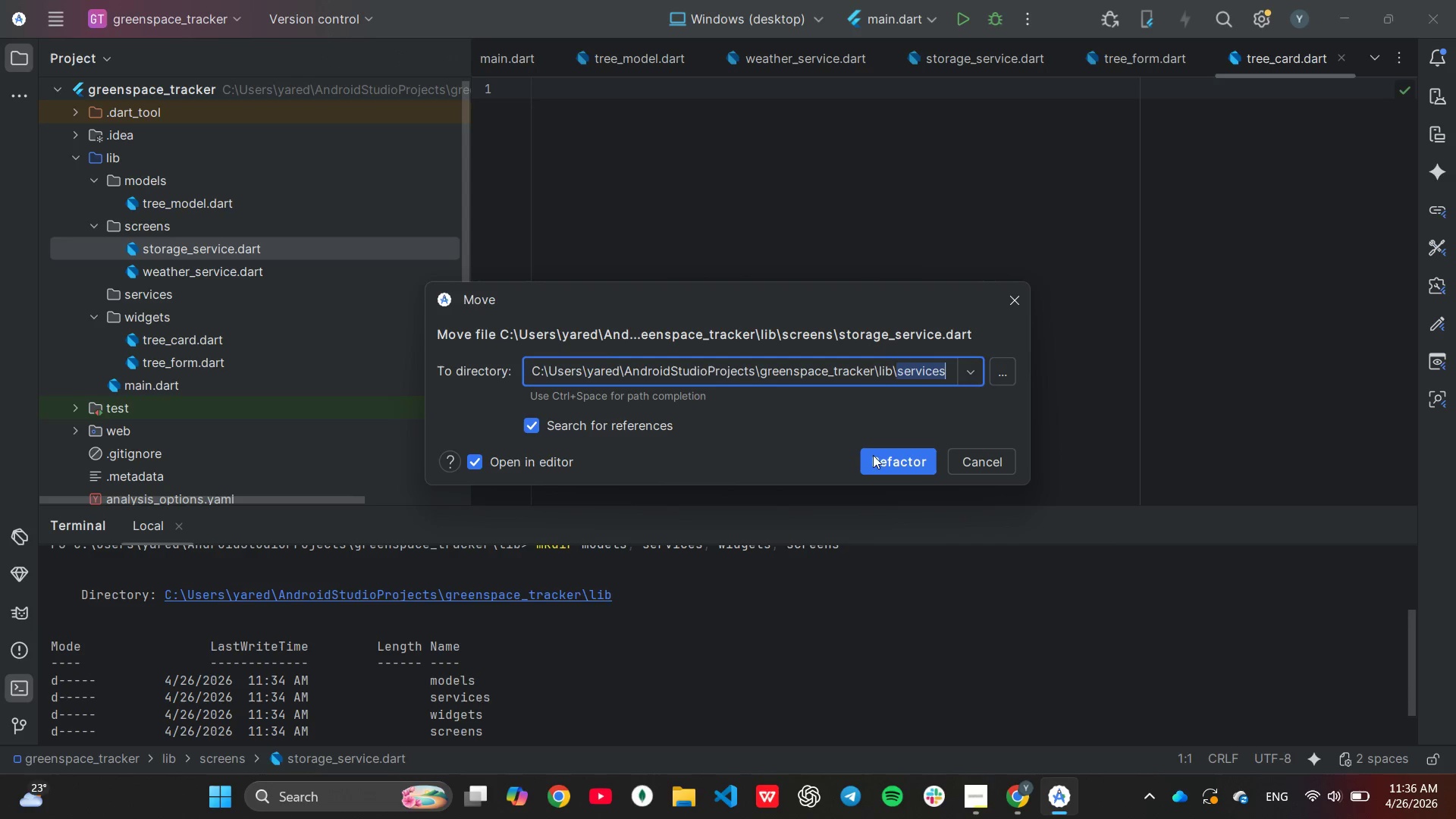 
left_click([874, 456])
 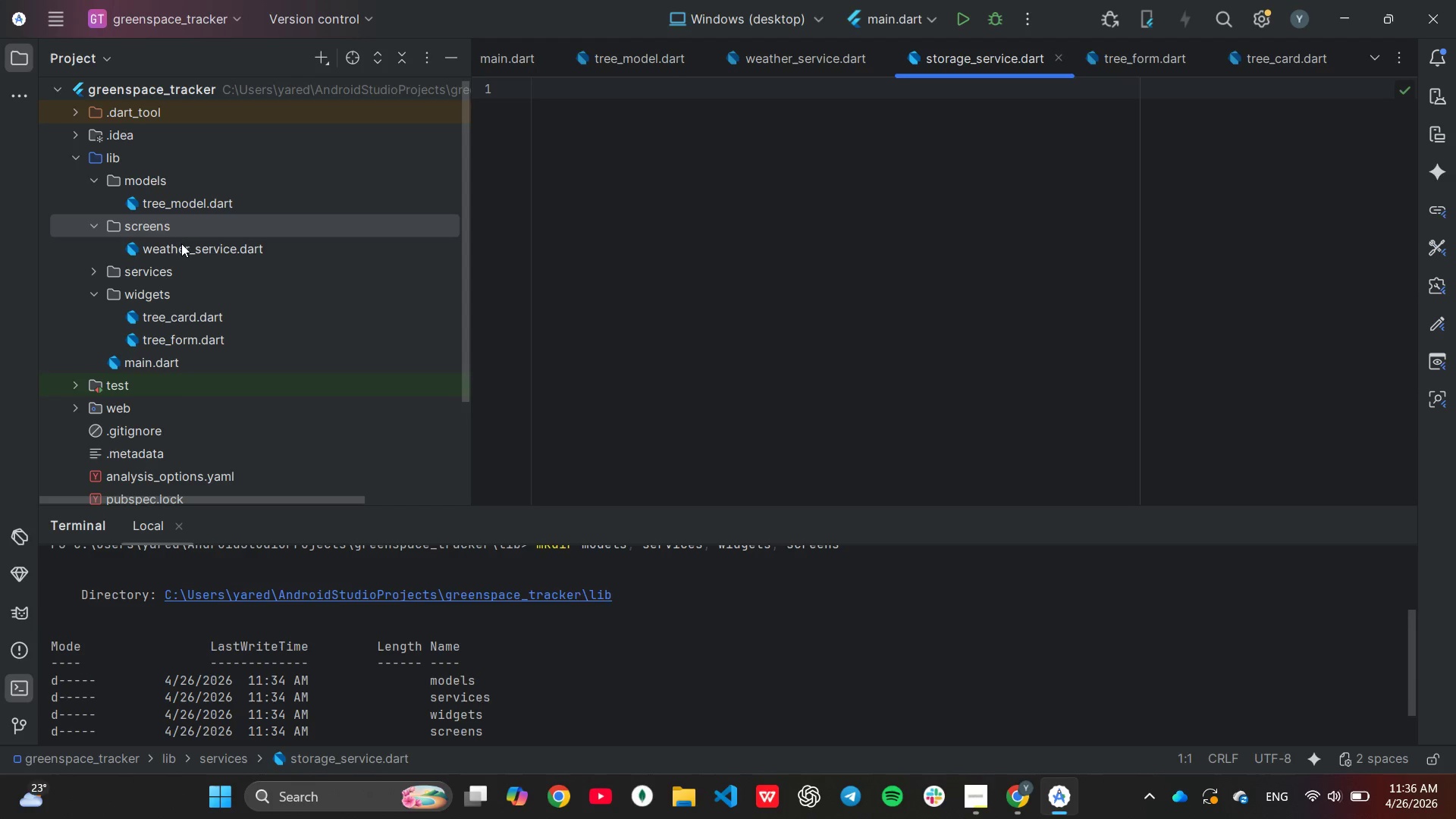 
left_click([181, 245])
 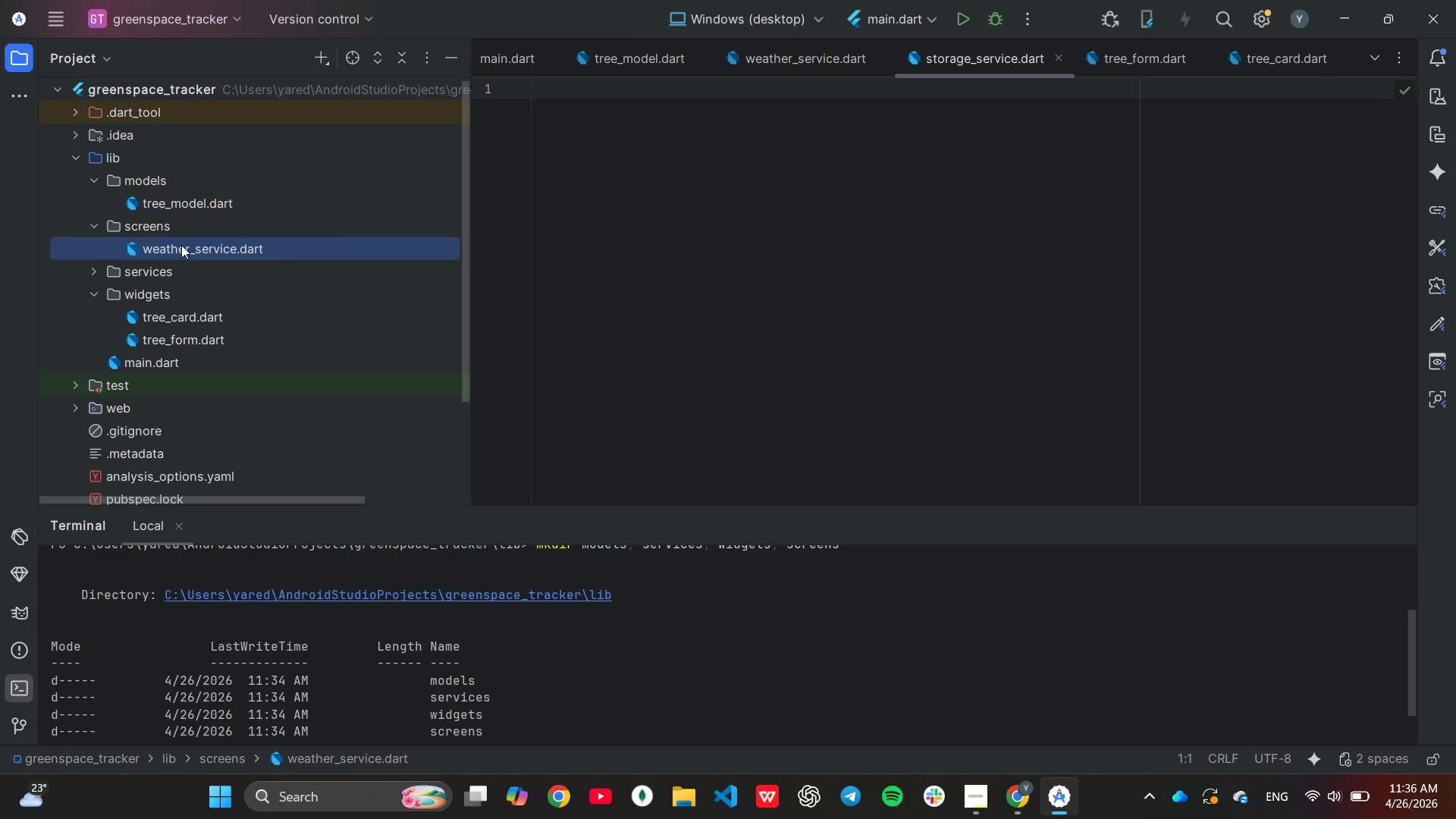 
left_click_drag(start_coordinate=[181, 245], to_coordinate=[181, 274])
 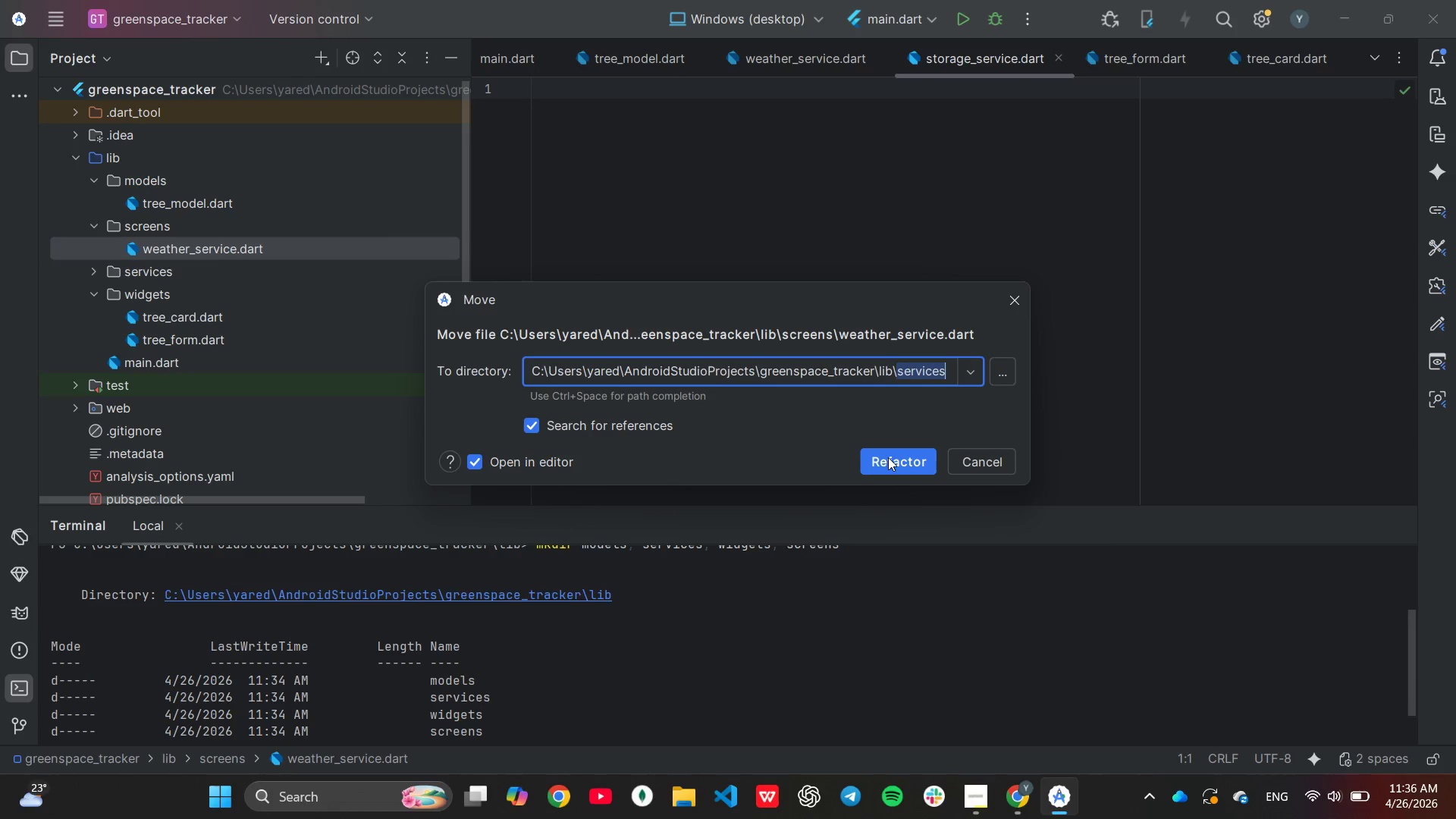 
left_click([888, 457])
 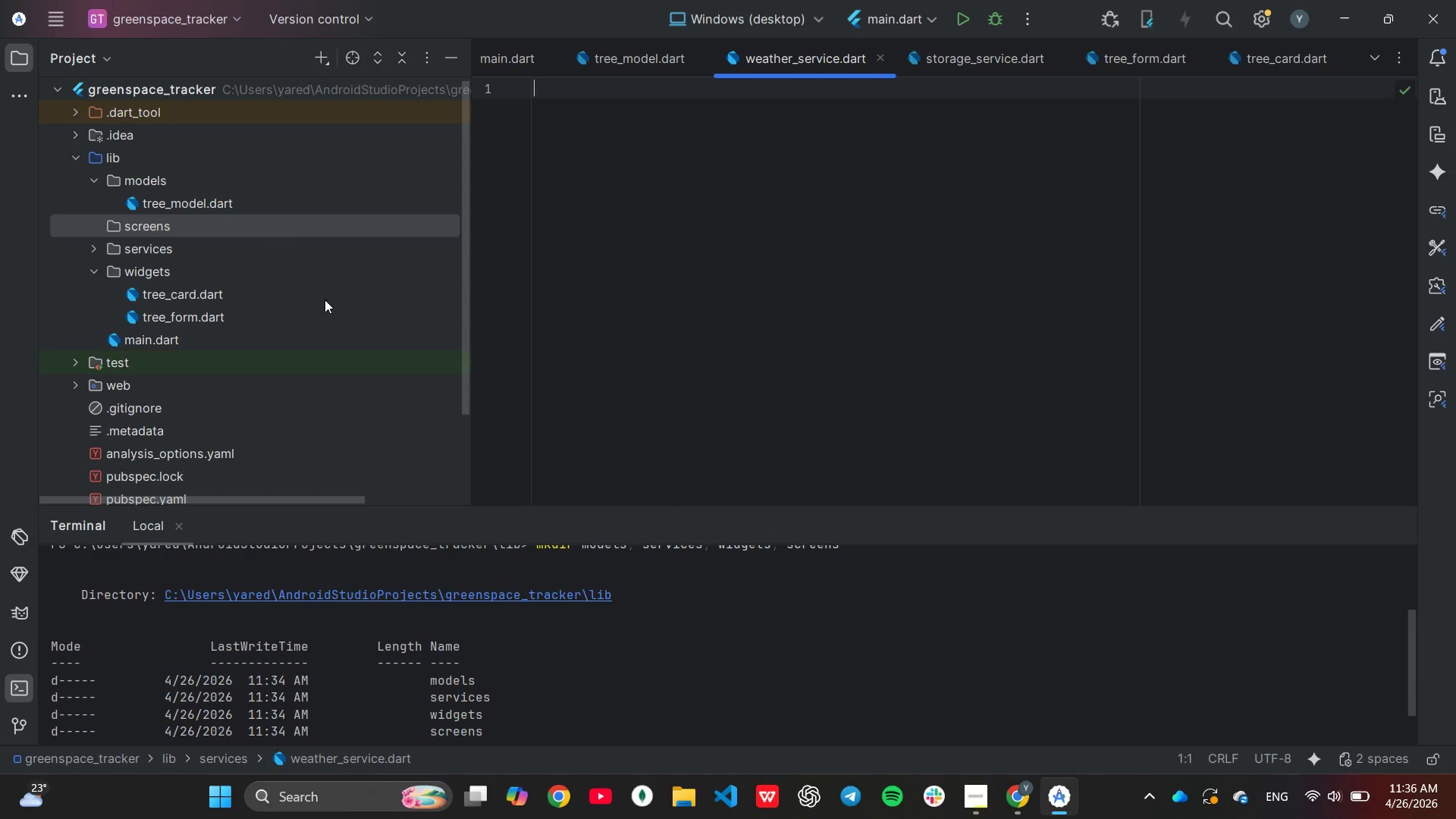 
right_click([231, 225])
 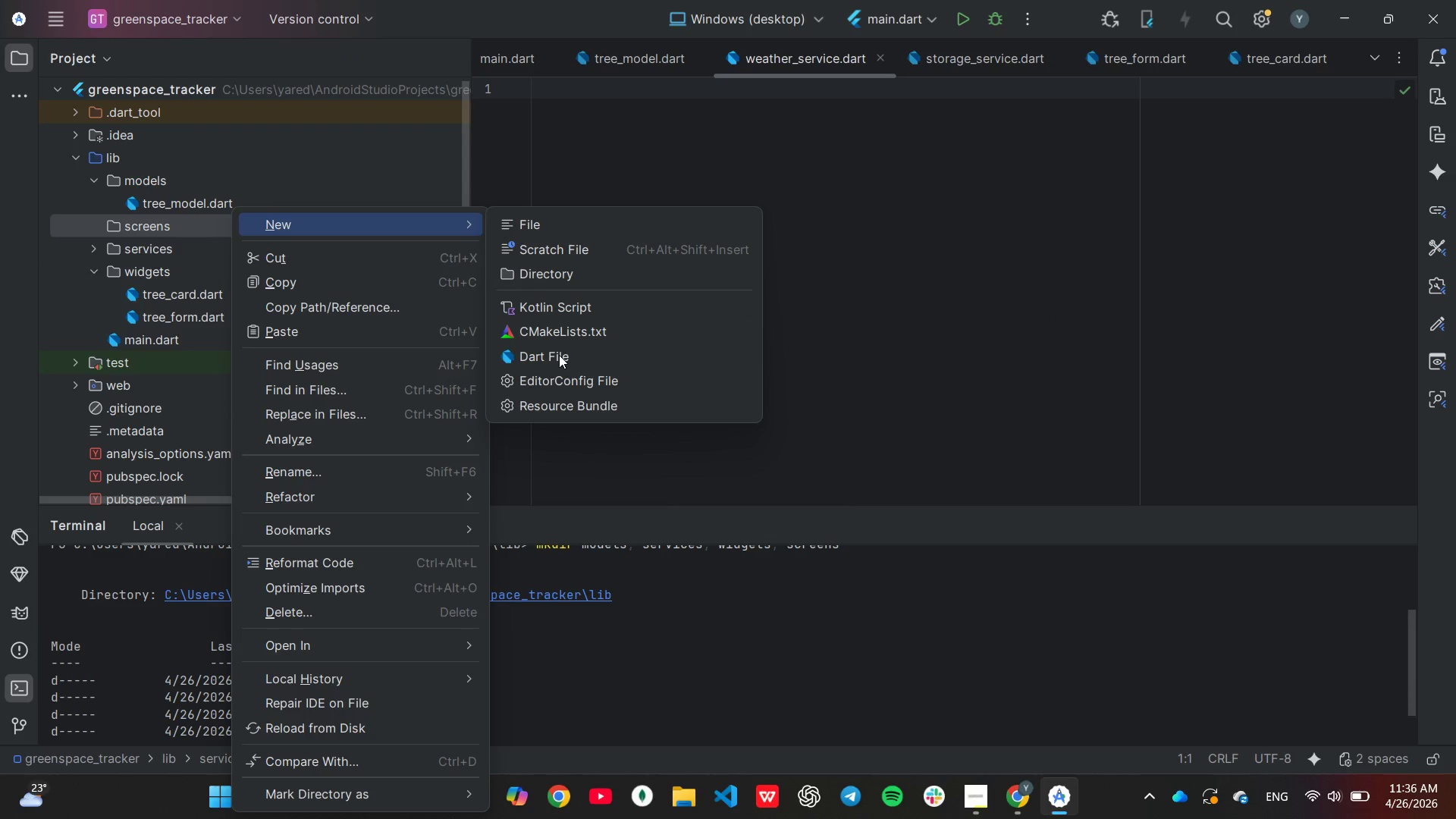 
left_click([559, 356])
 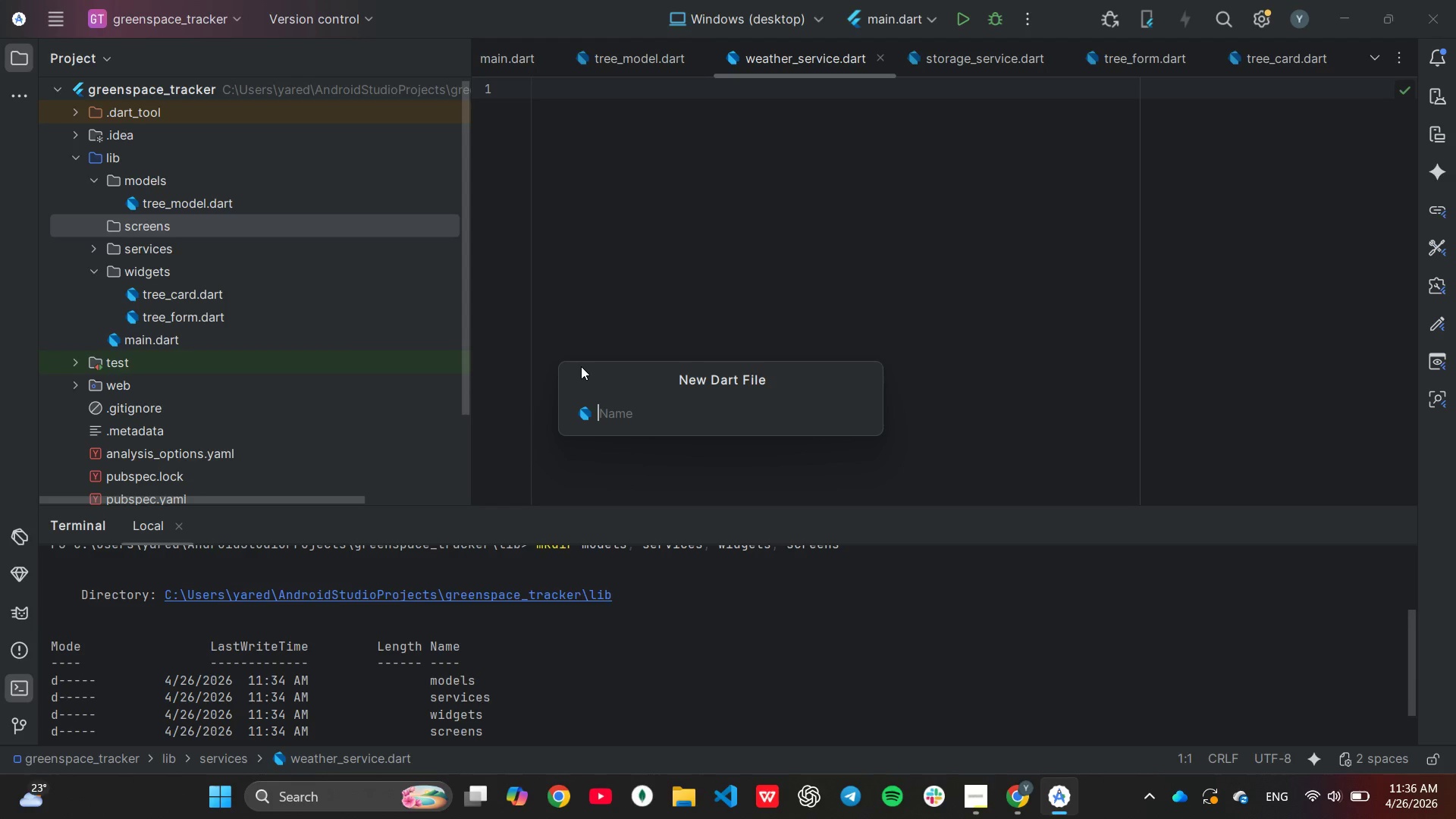 
type(dashboard)
 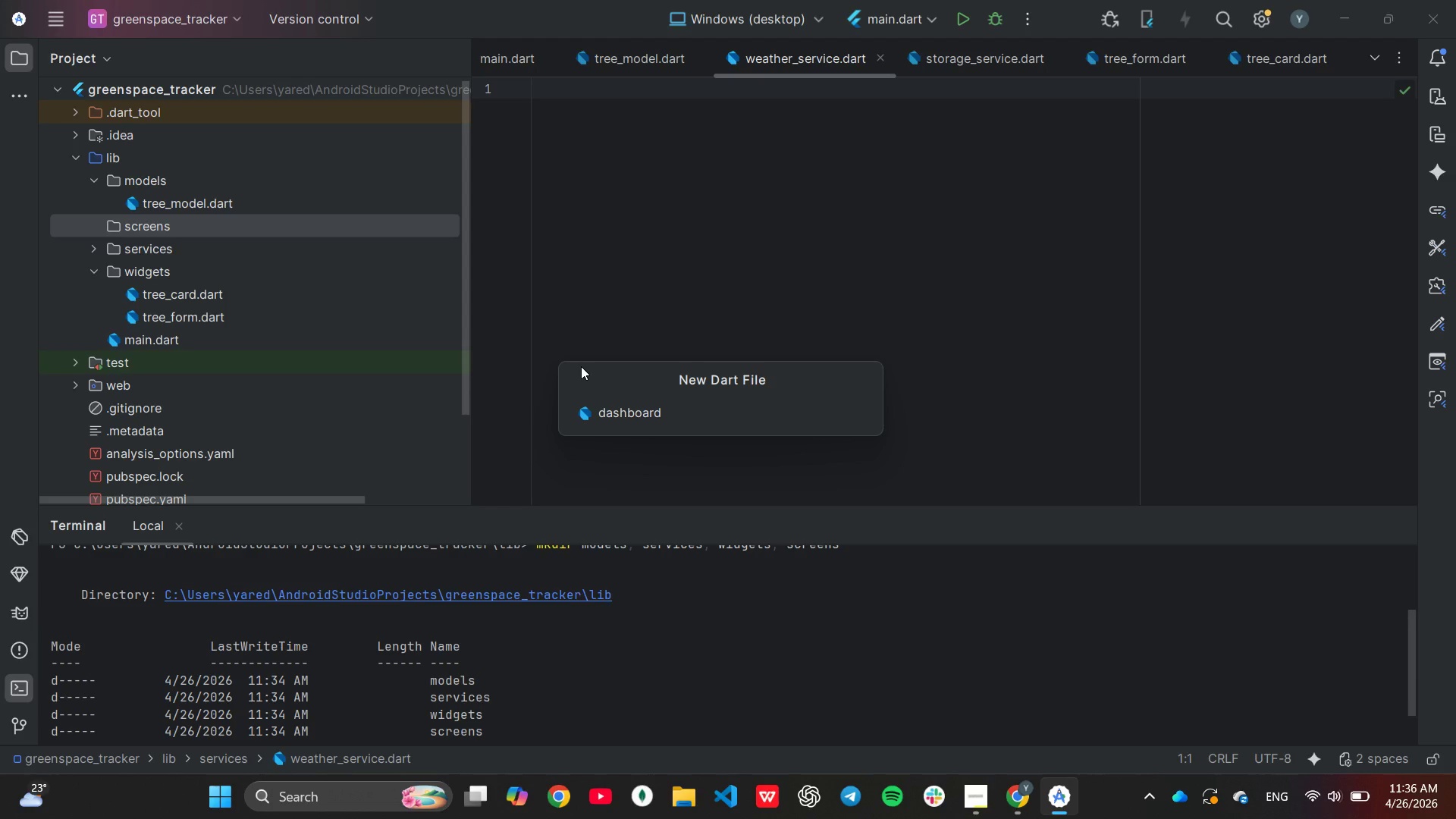 
key(Enter)
 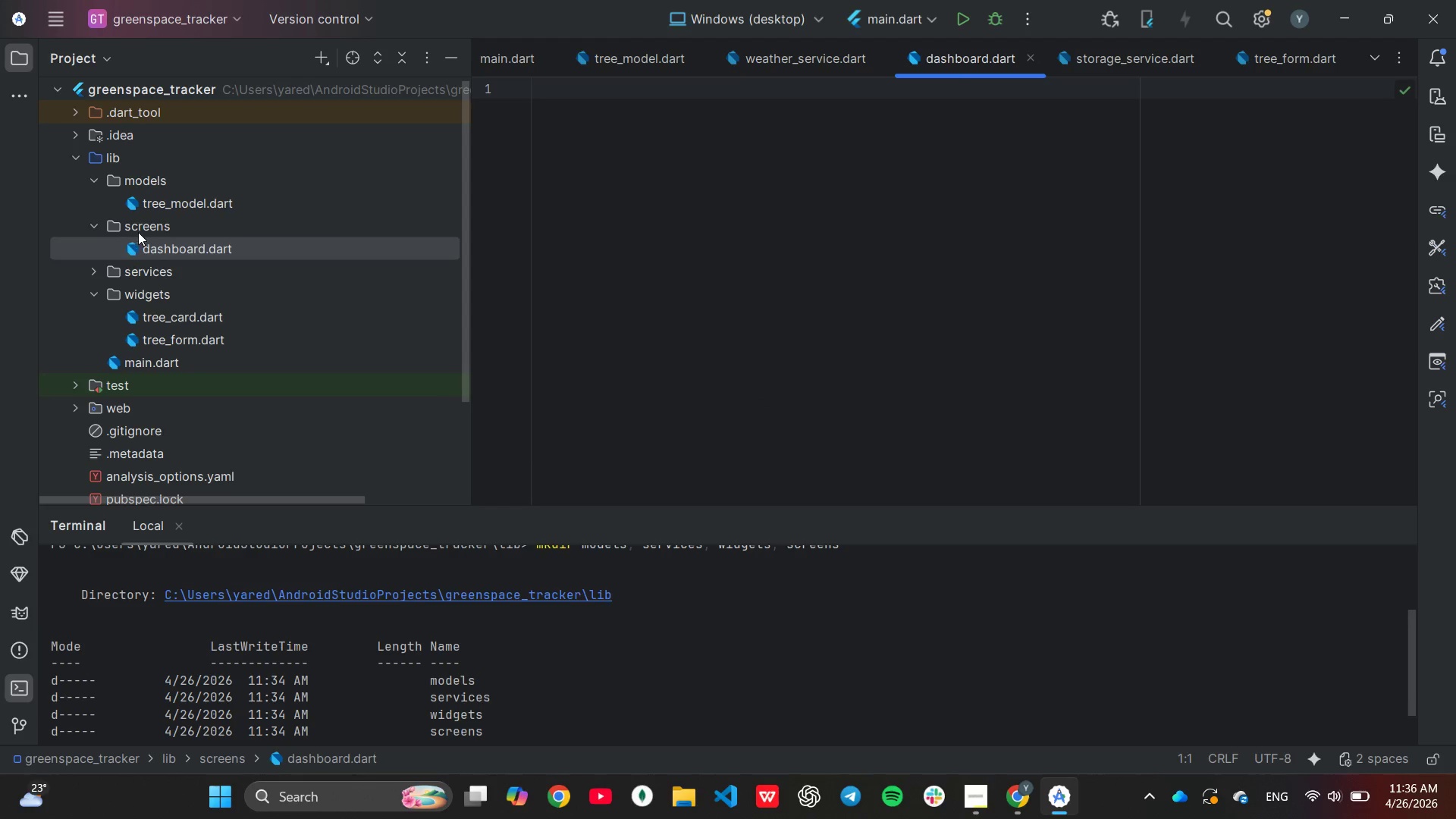 
right_click([139, 231])
 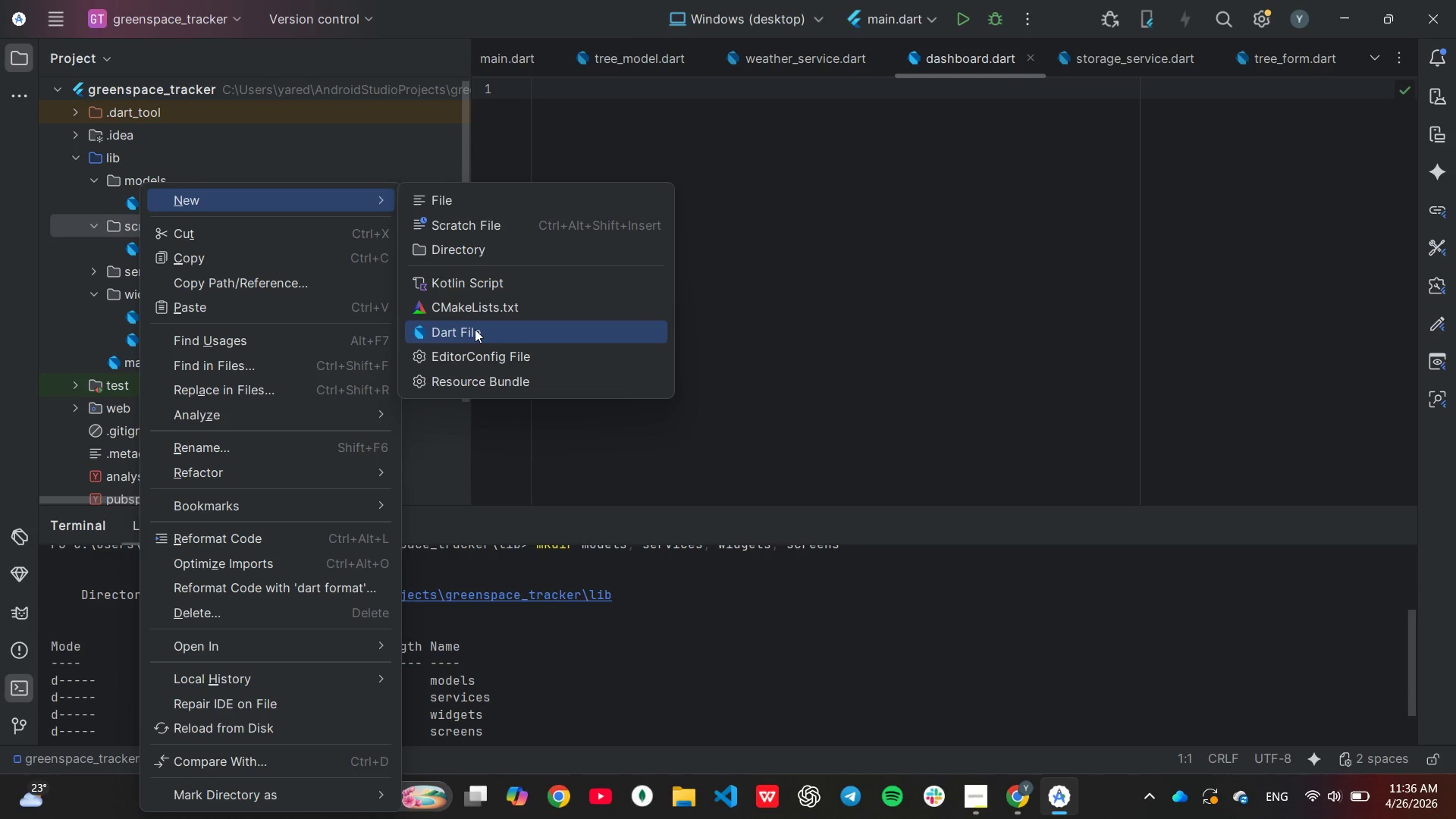 
left_click([475, 329])
 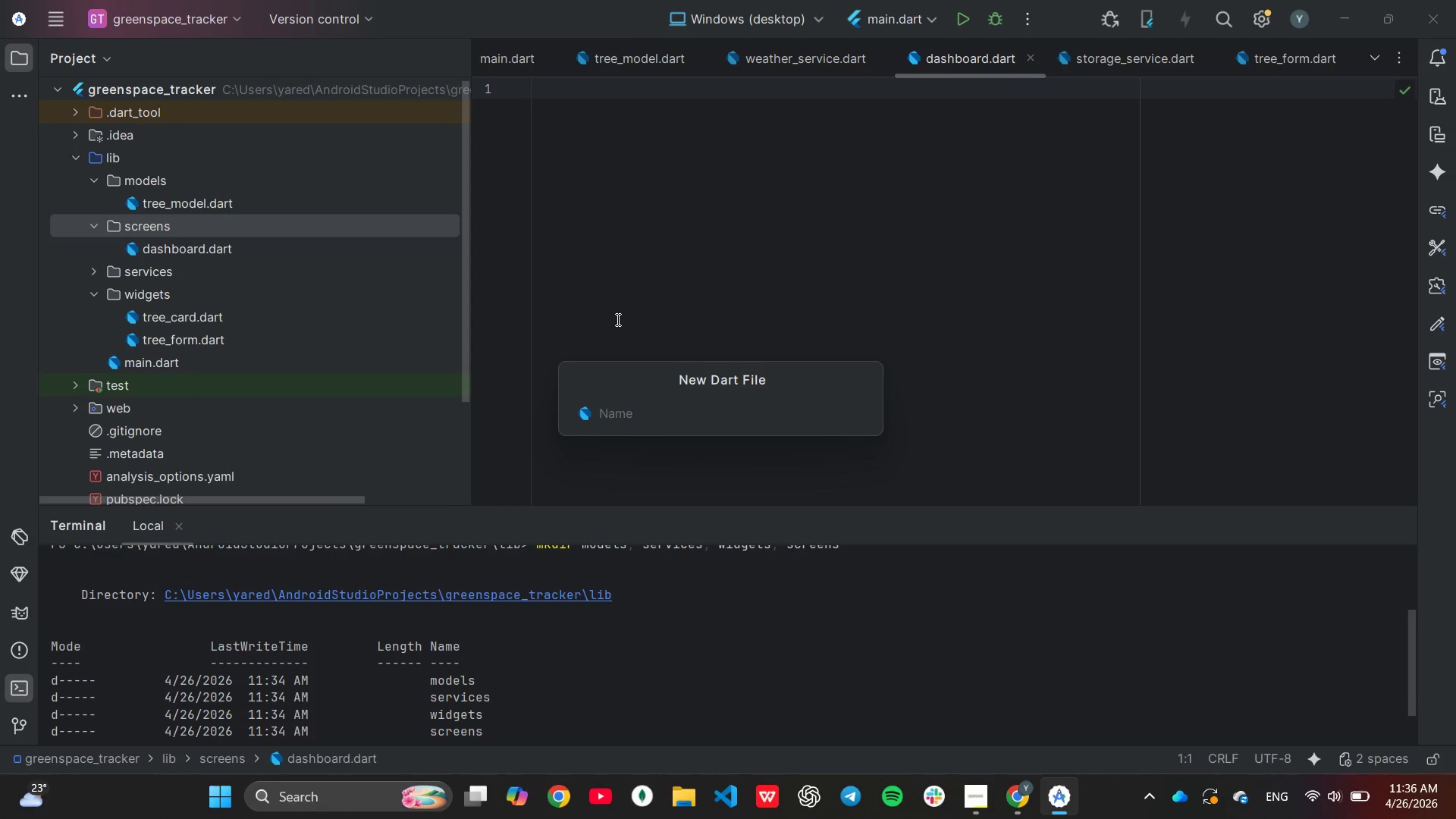 
type(add_tree_screen)
 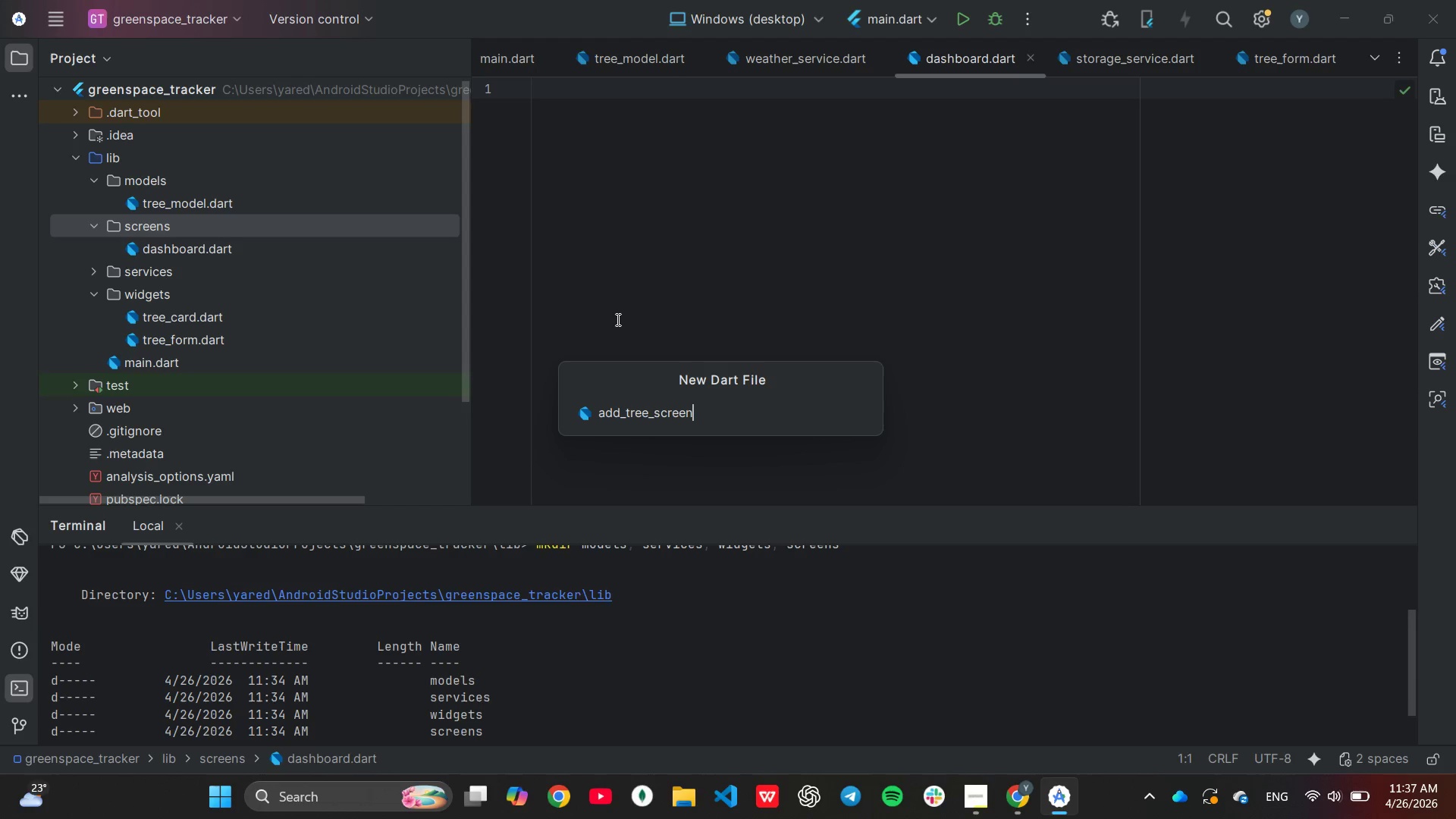 
wait(5.28)
 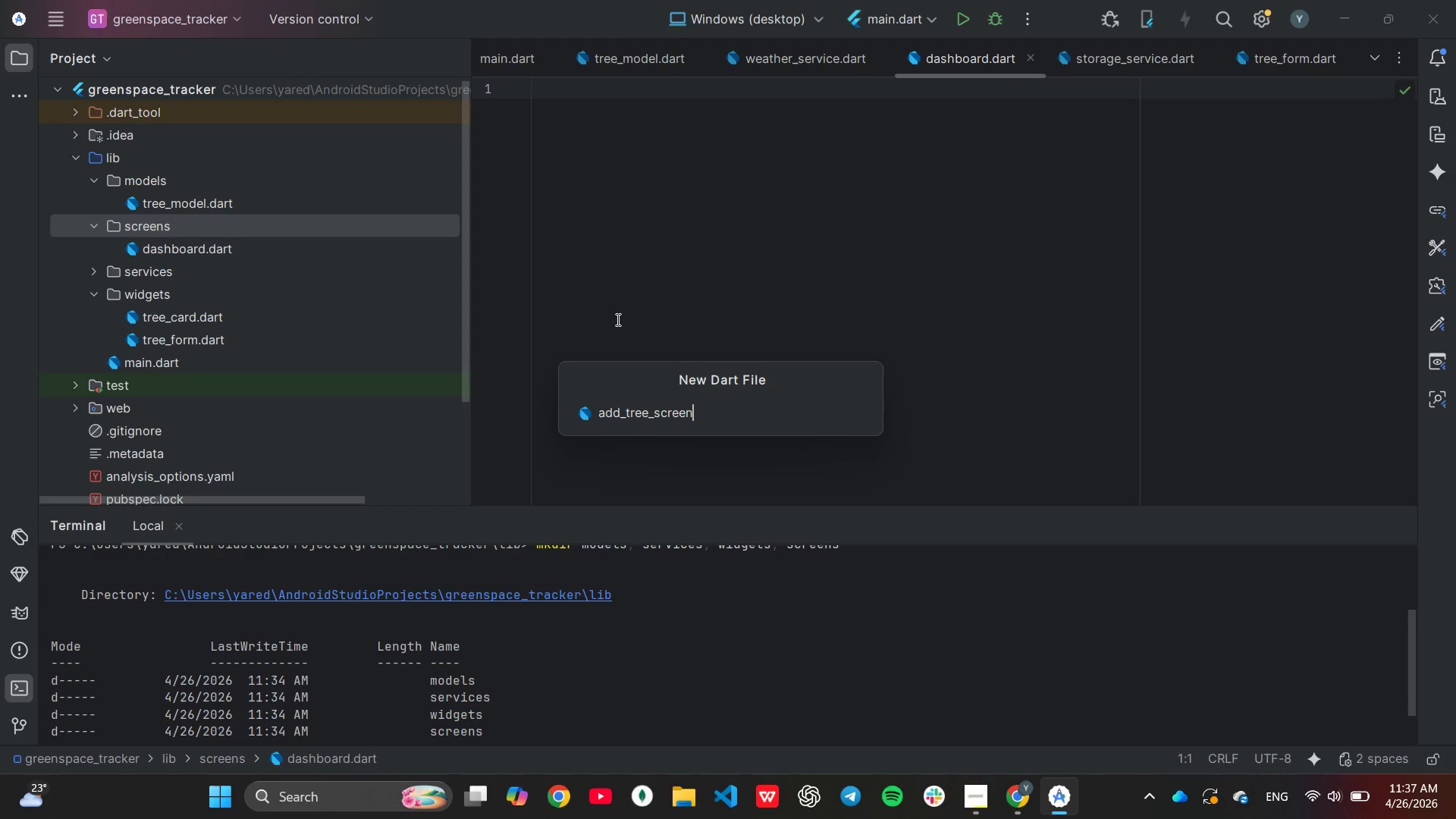 
key(Enter)
 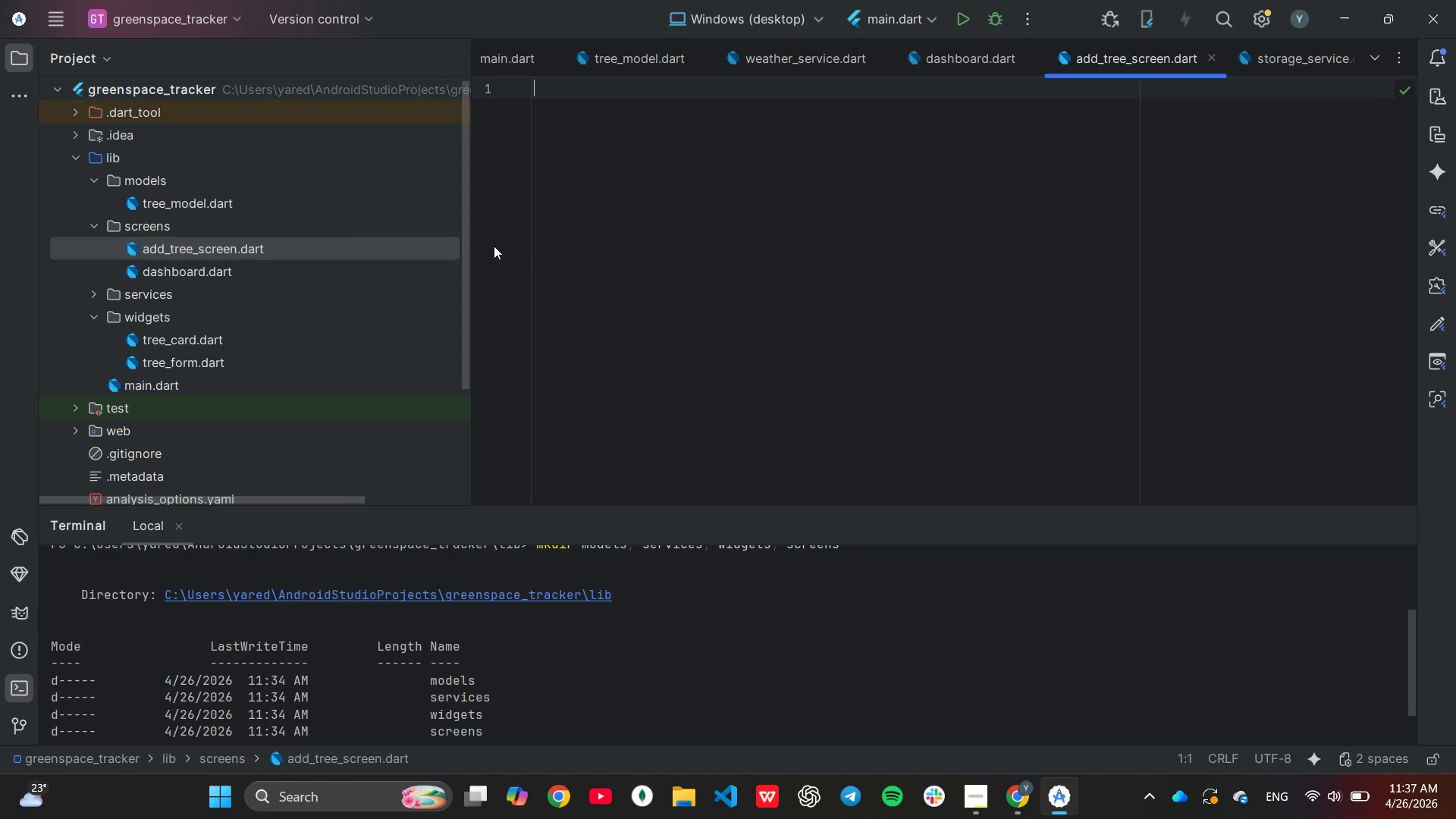 
scroll: coordinate [283, 287], scroll_direction: down, amount: 2.0
 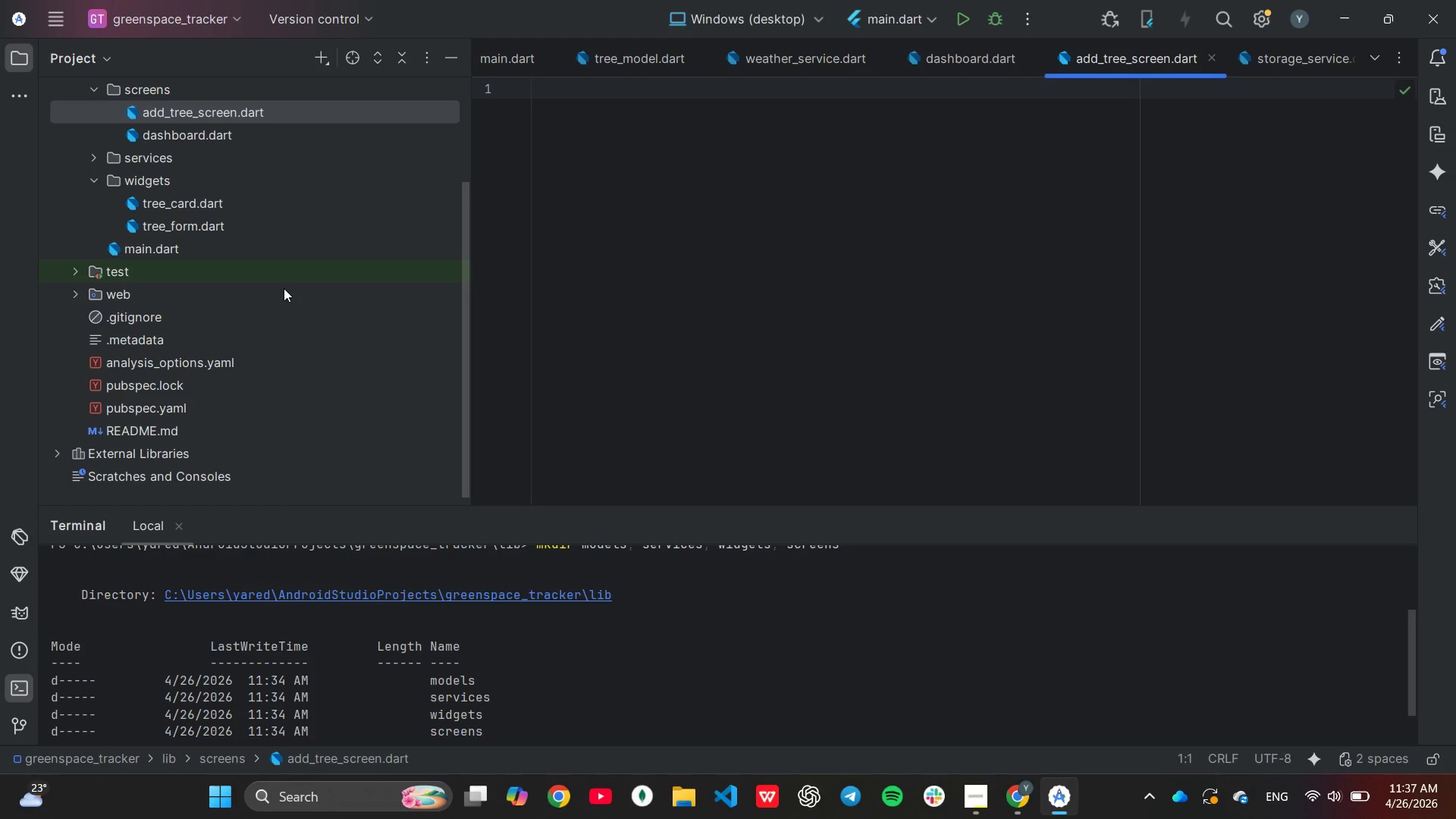 
wait(5.72)
 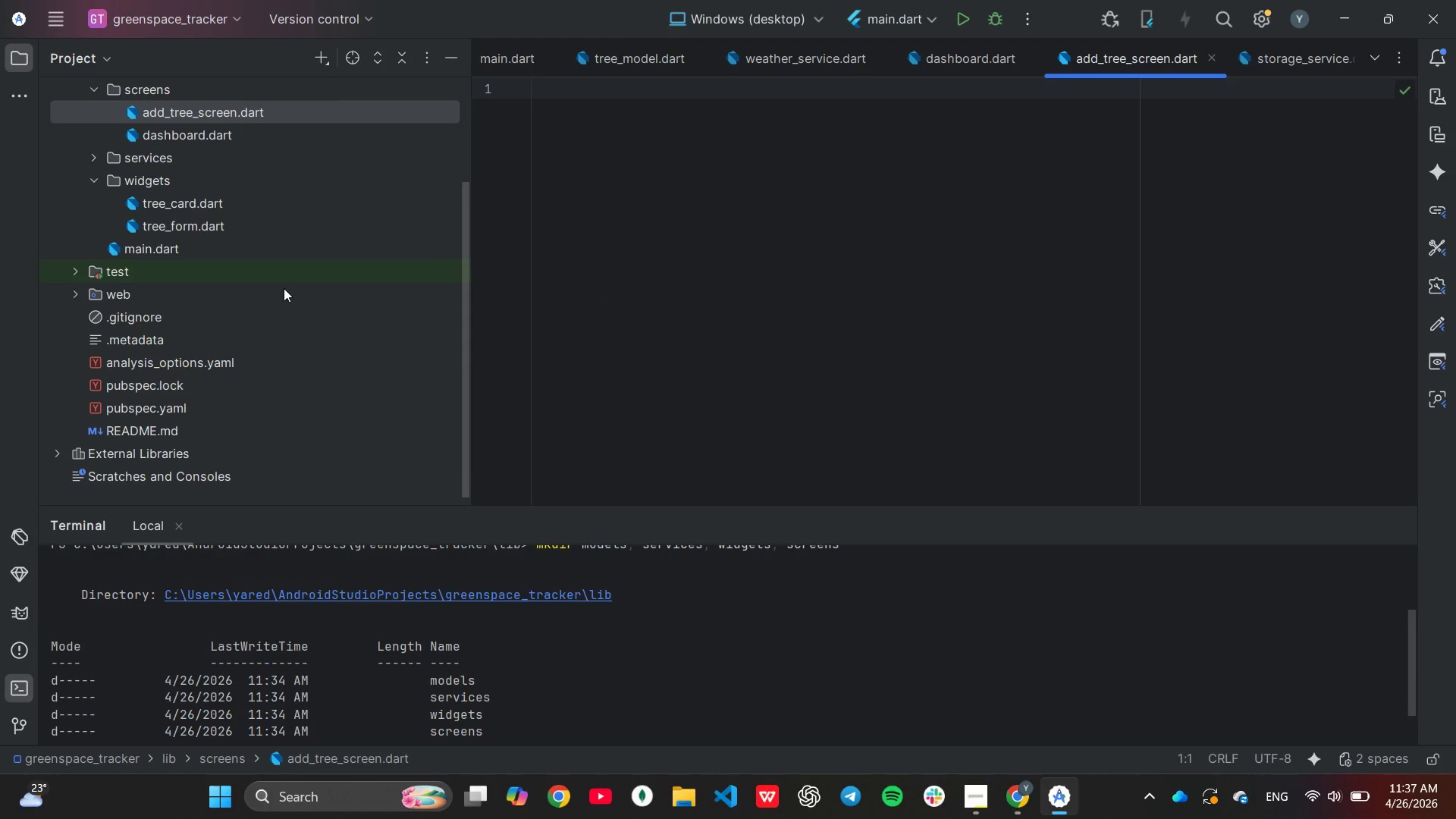 
left_click([180, 413])
 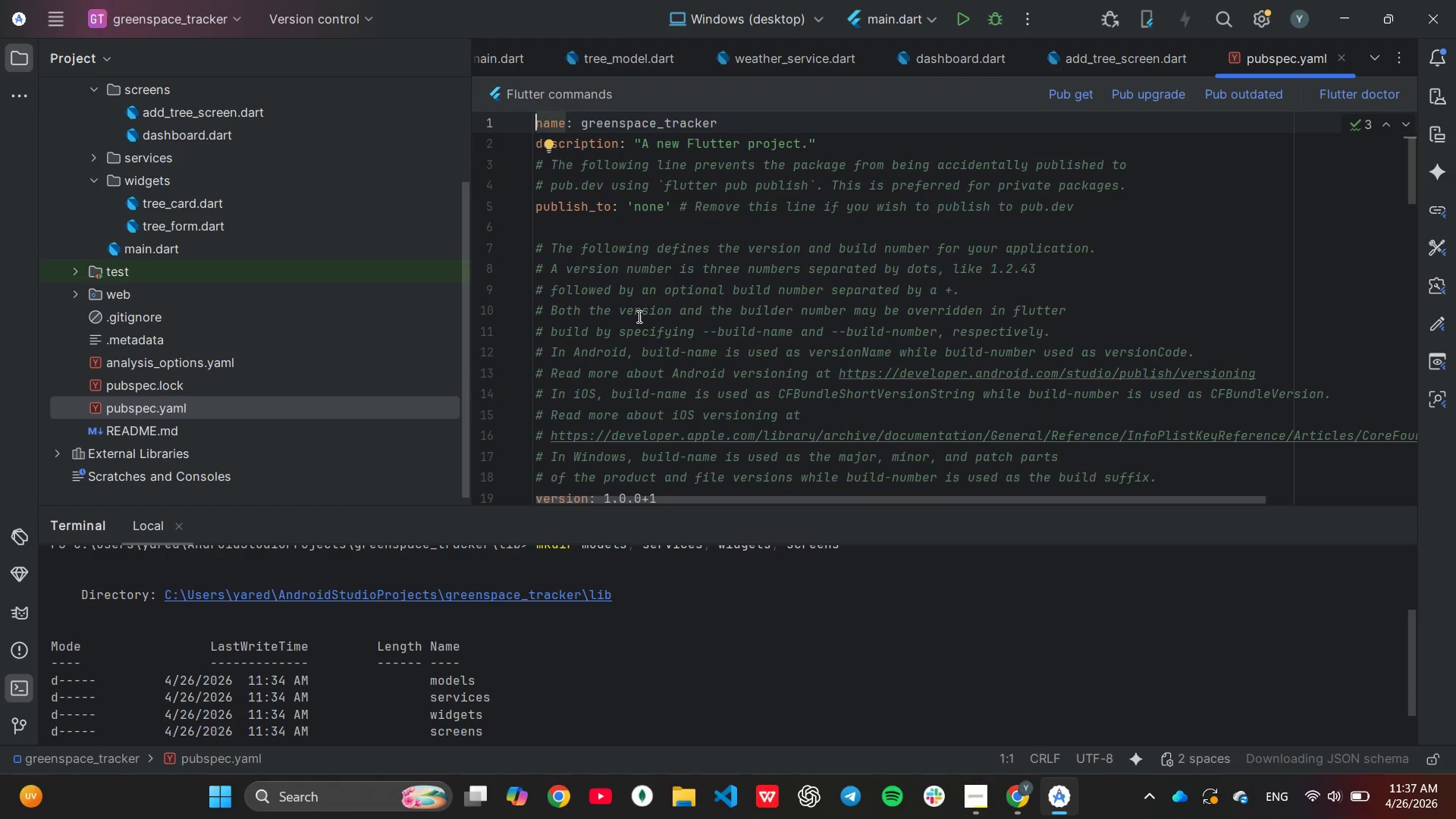 
wait(9.95)
 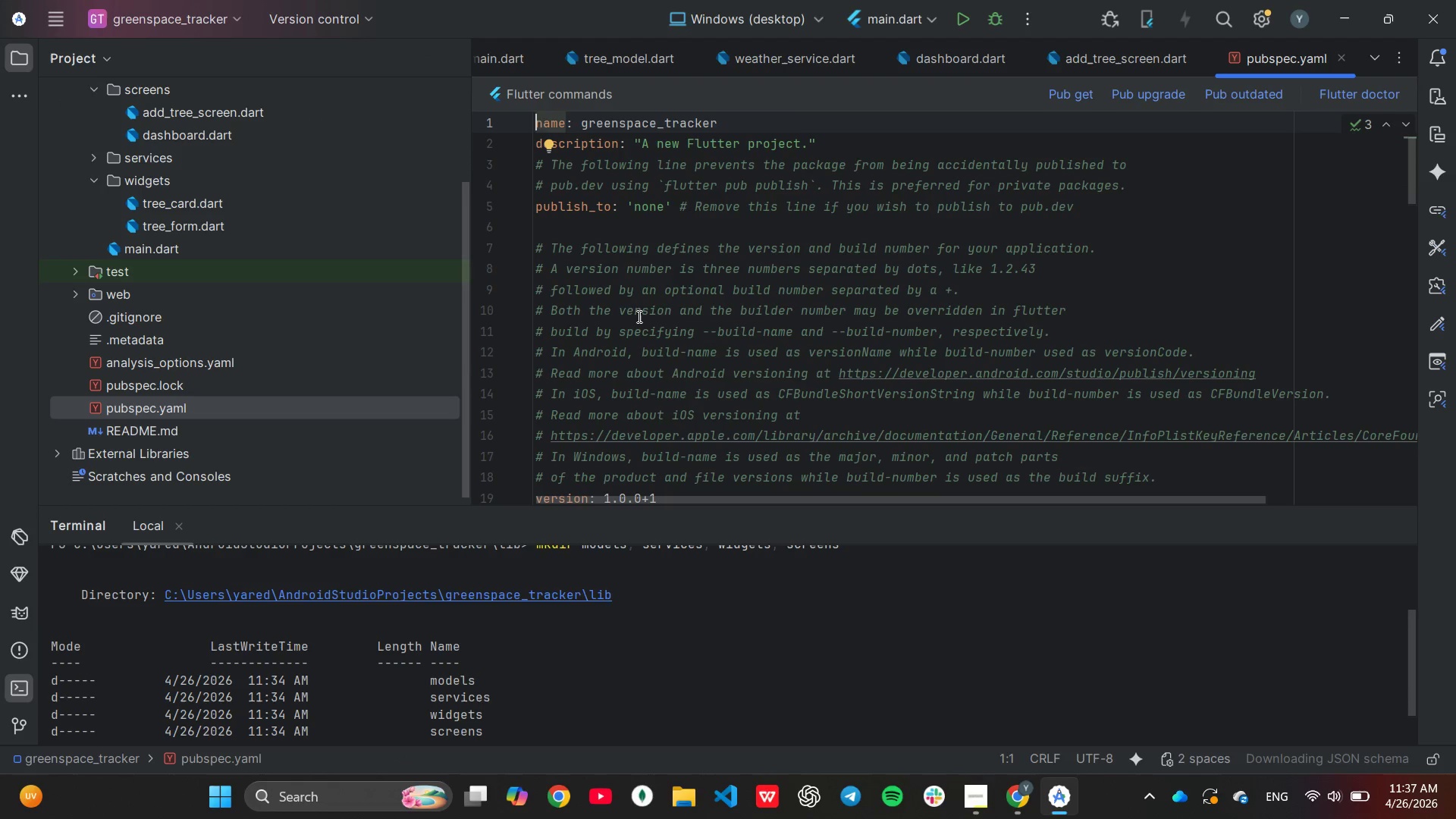 
scroll: coordinate [638, 315], scroll_direction: up, amount: 1.0
 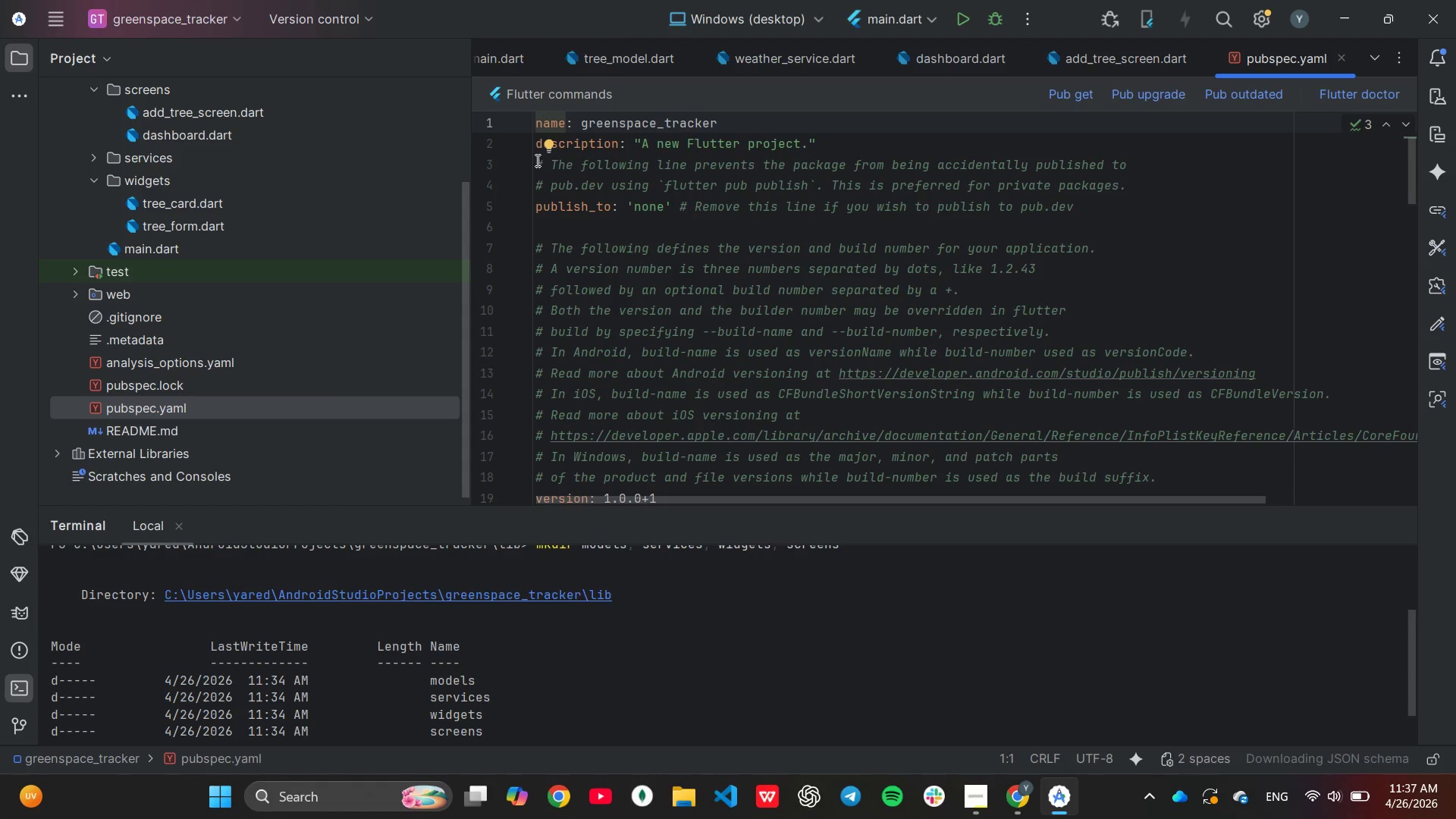 
left_click_drag(start_coordinate=[535, 160], to_coordinate=[1154, 177])
 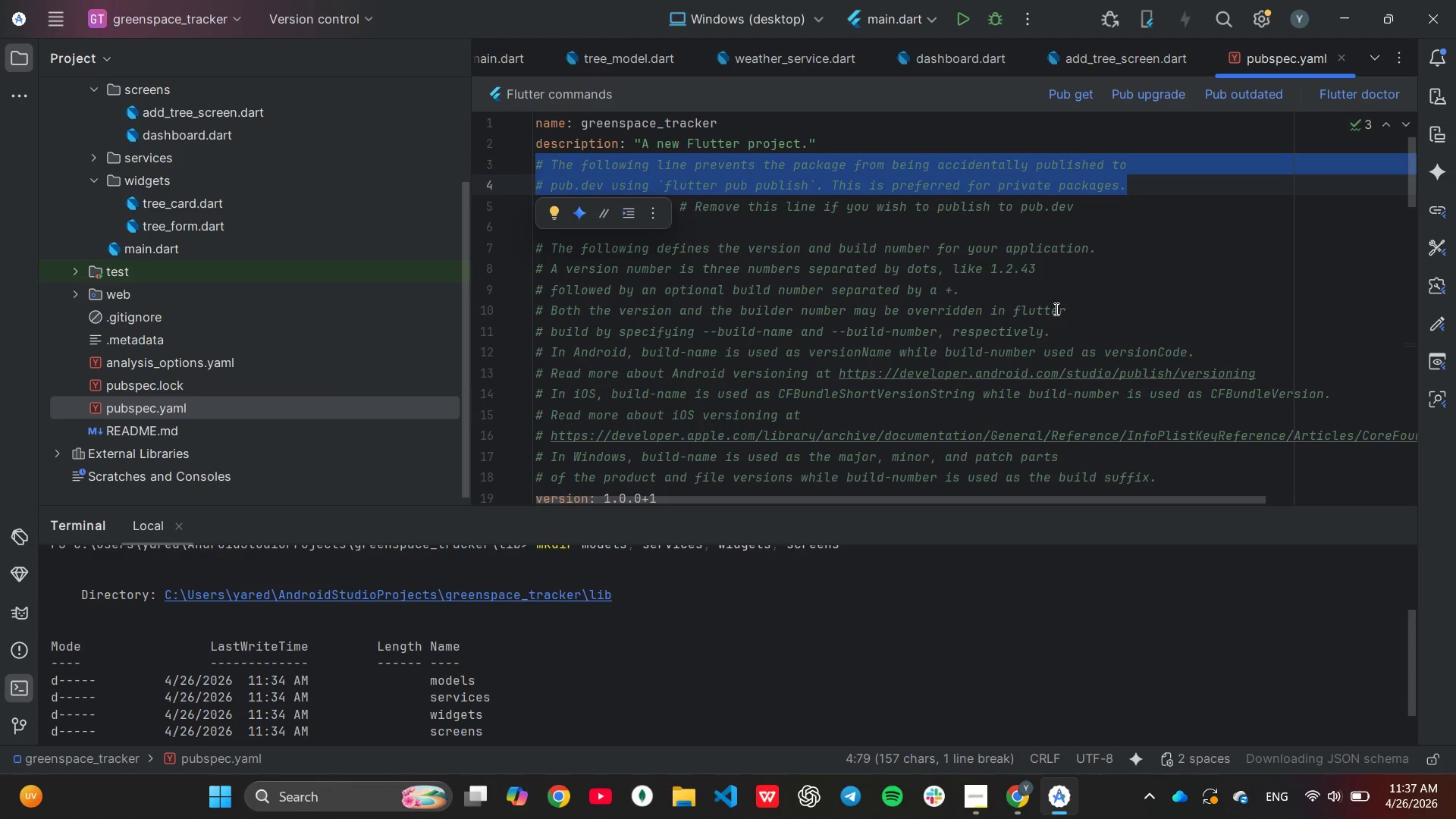 
key(Backspace)
 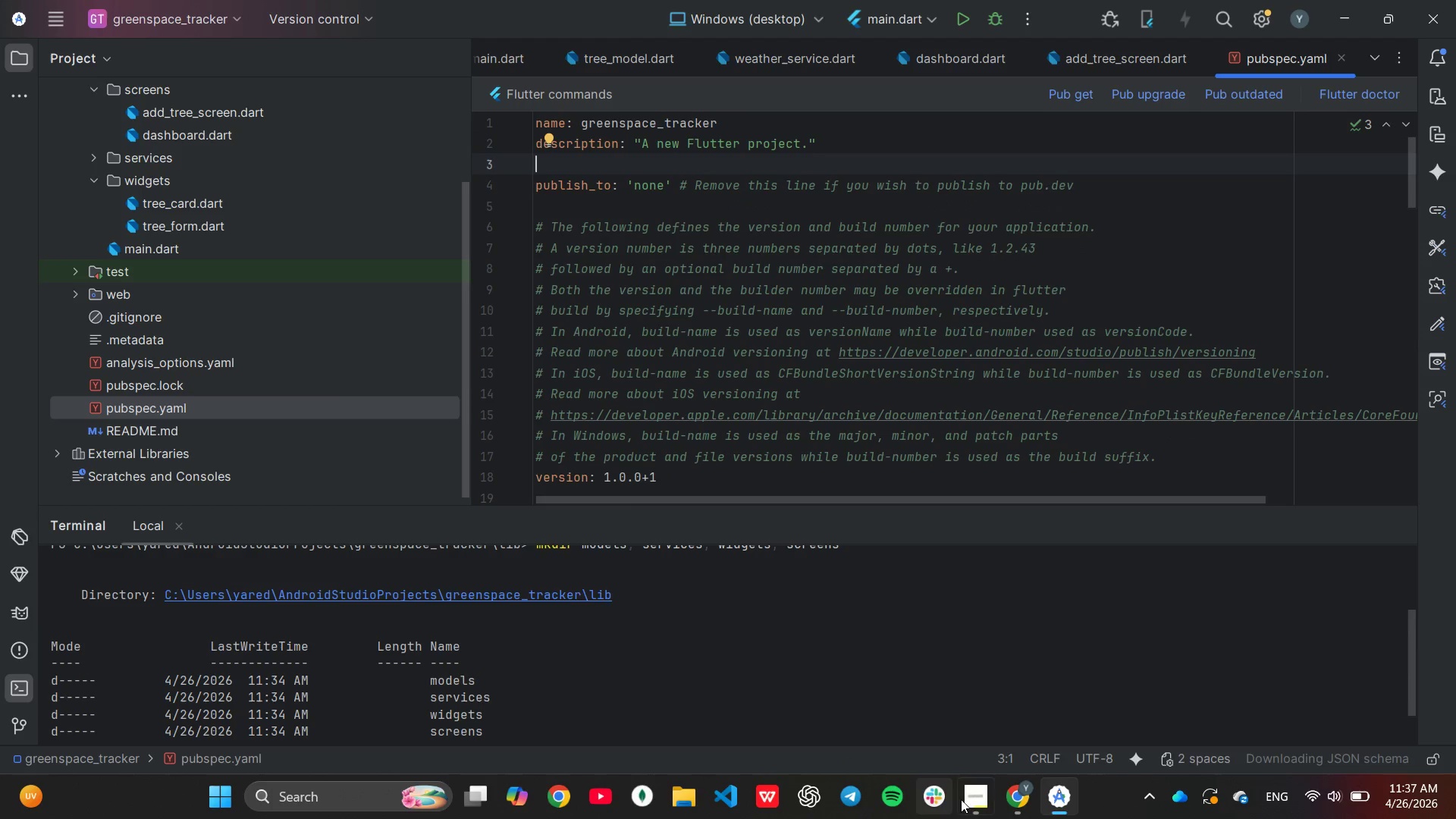 
left_click([968, 802])